 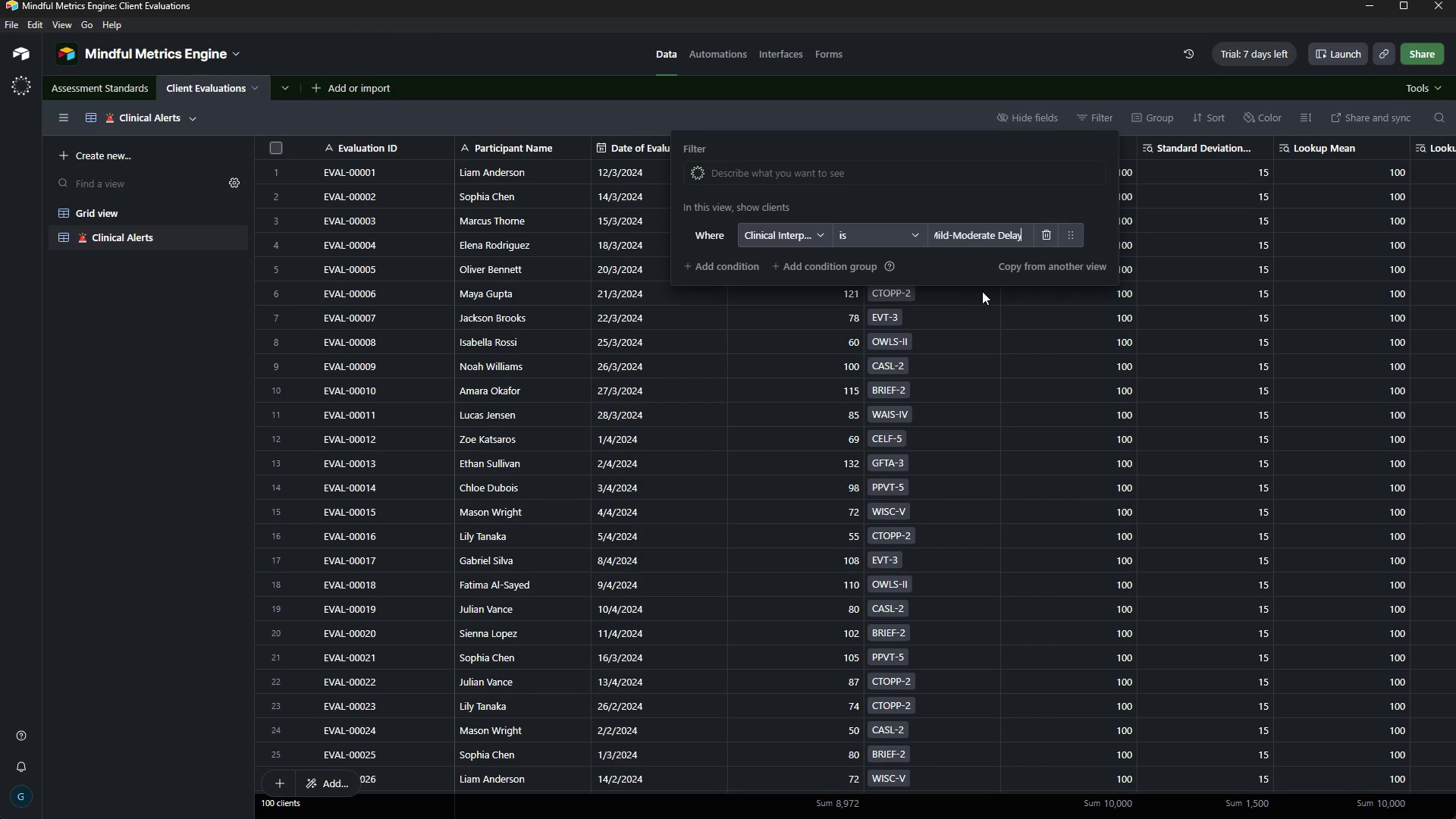 
key(Control+V)
 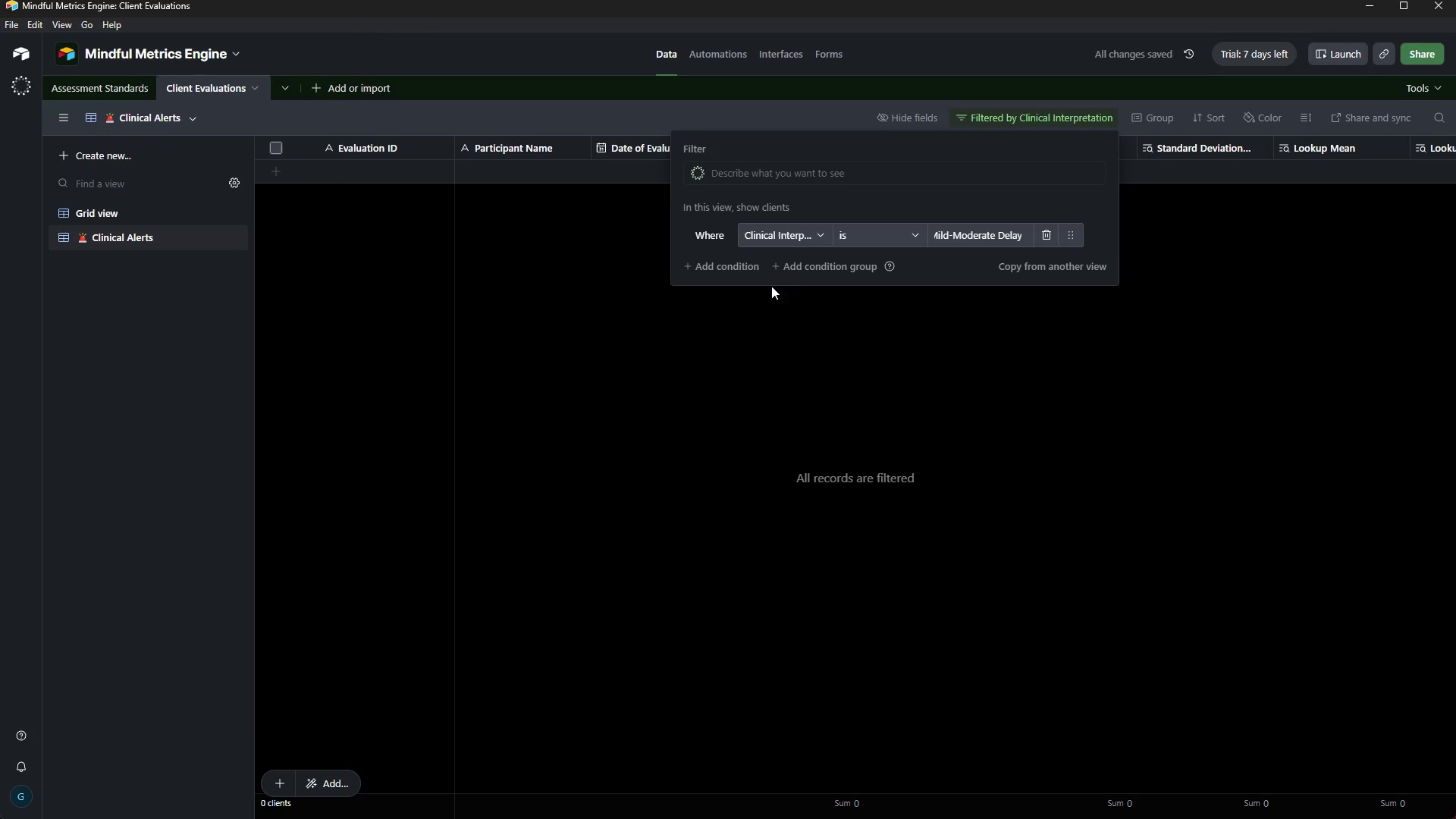 
left_click([949, 234])
 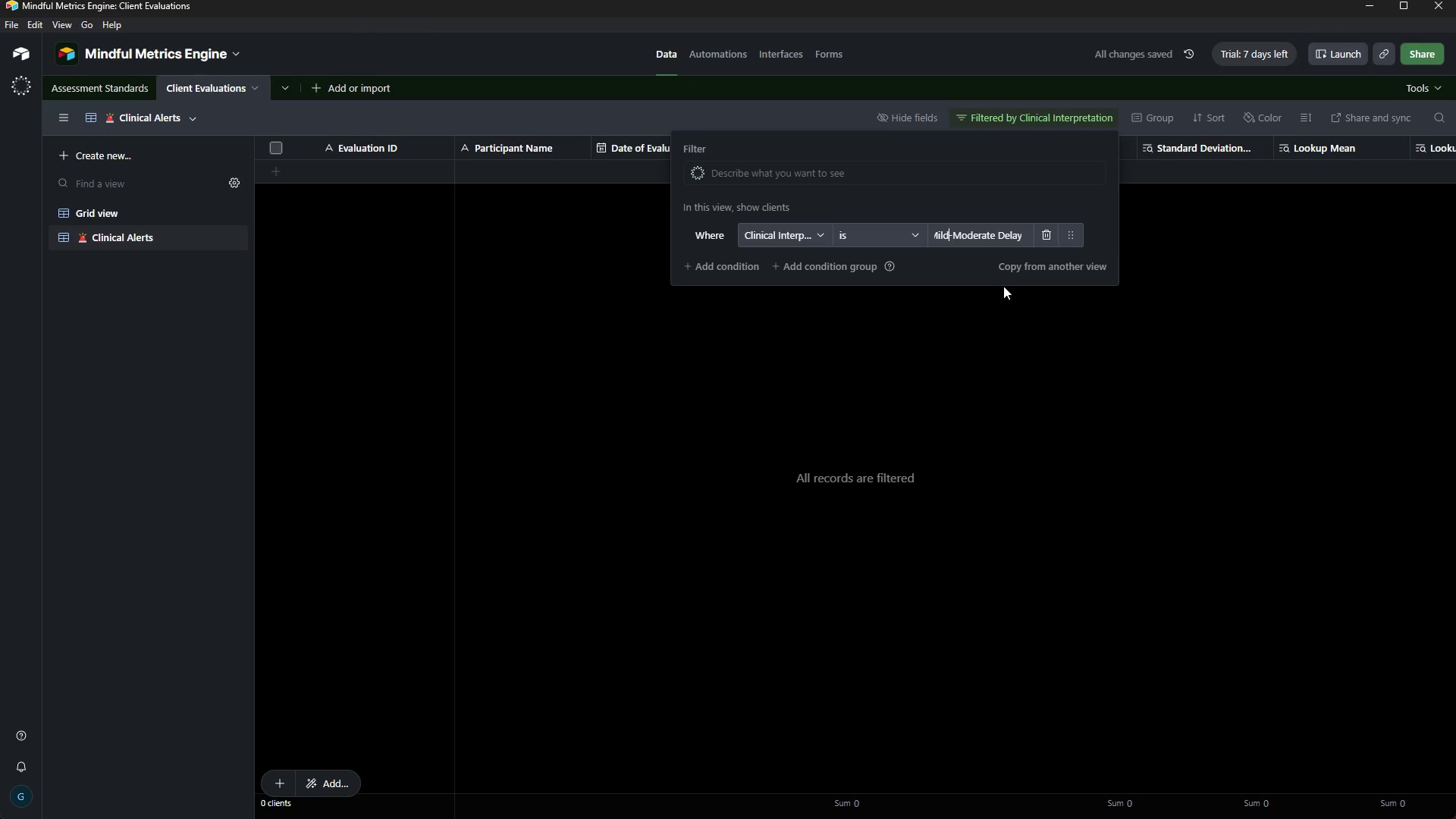 
key(ArrowLeft)
 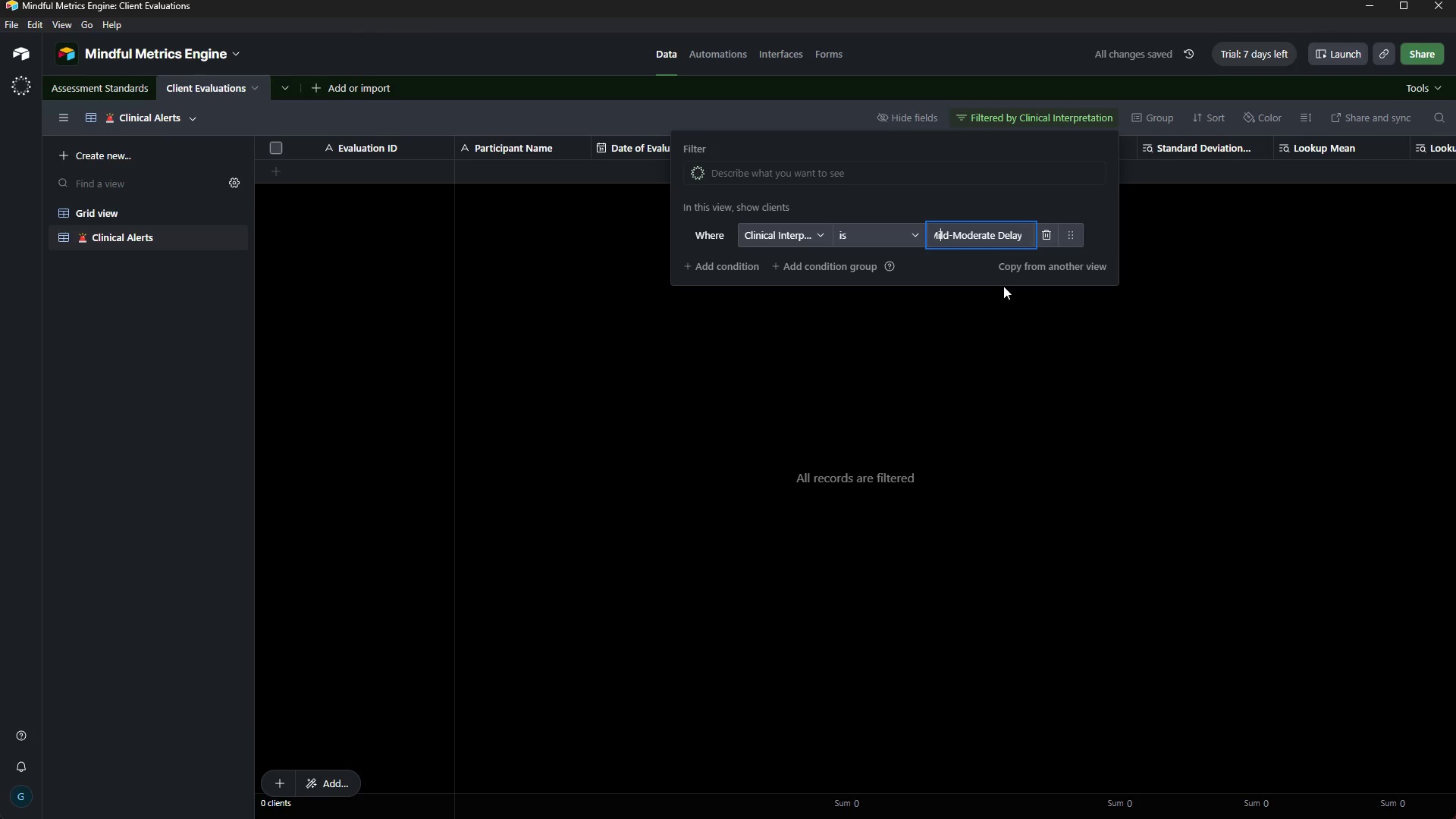 
key(ArrowLeft)
 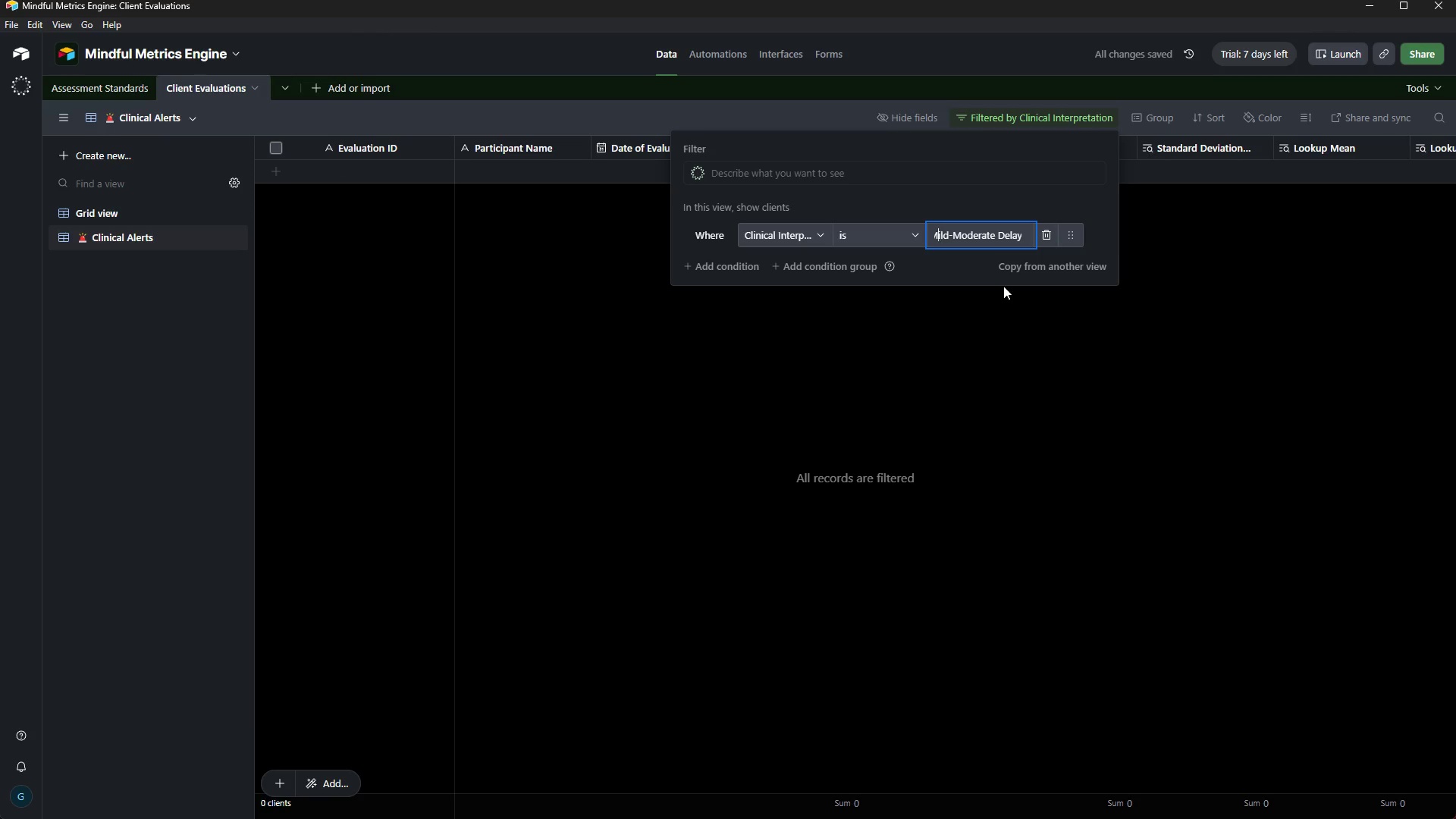 
hold_key(key=ArrowLeft, duration=1.11)
 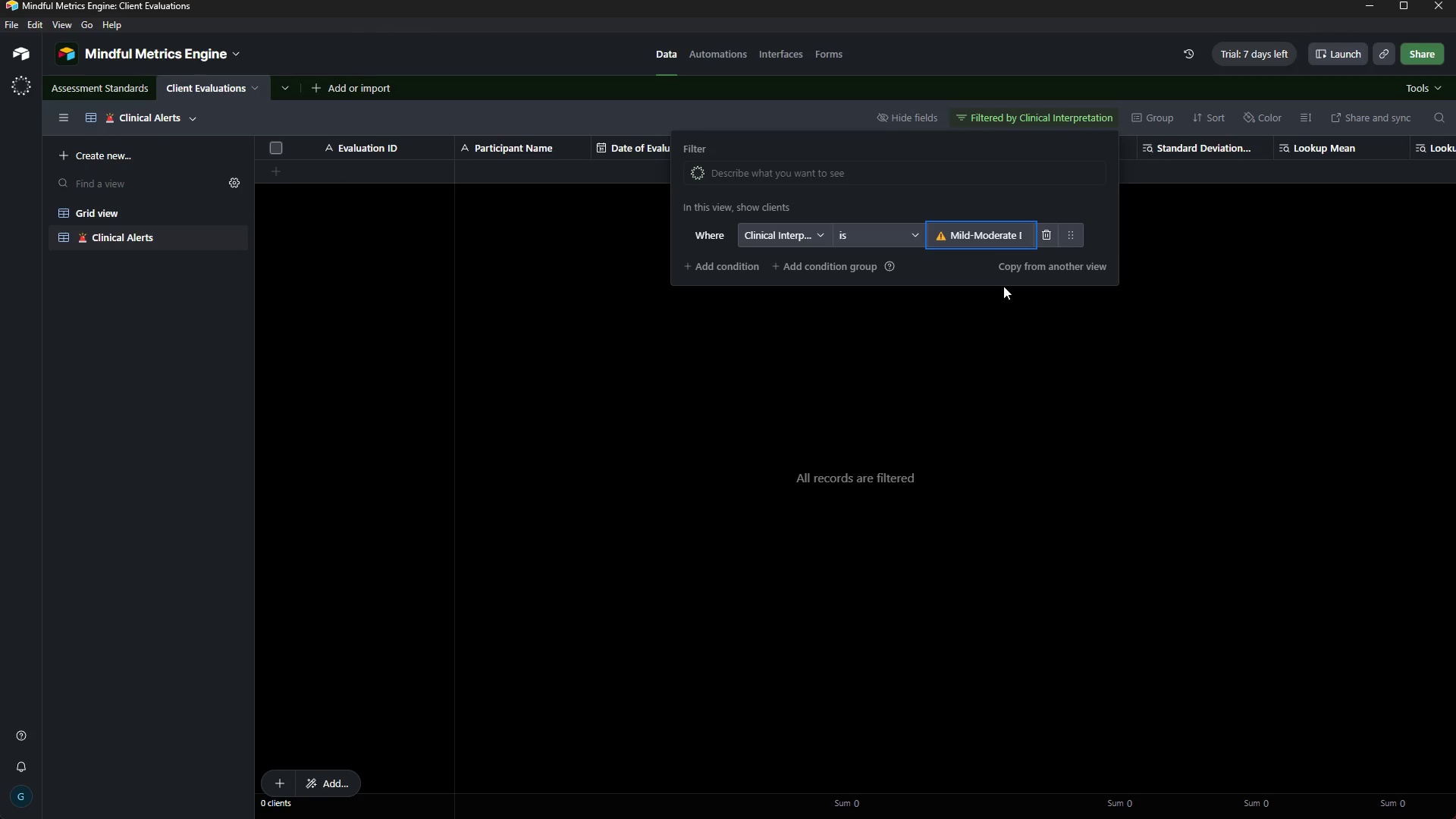 
key(ArrowRight)
 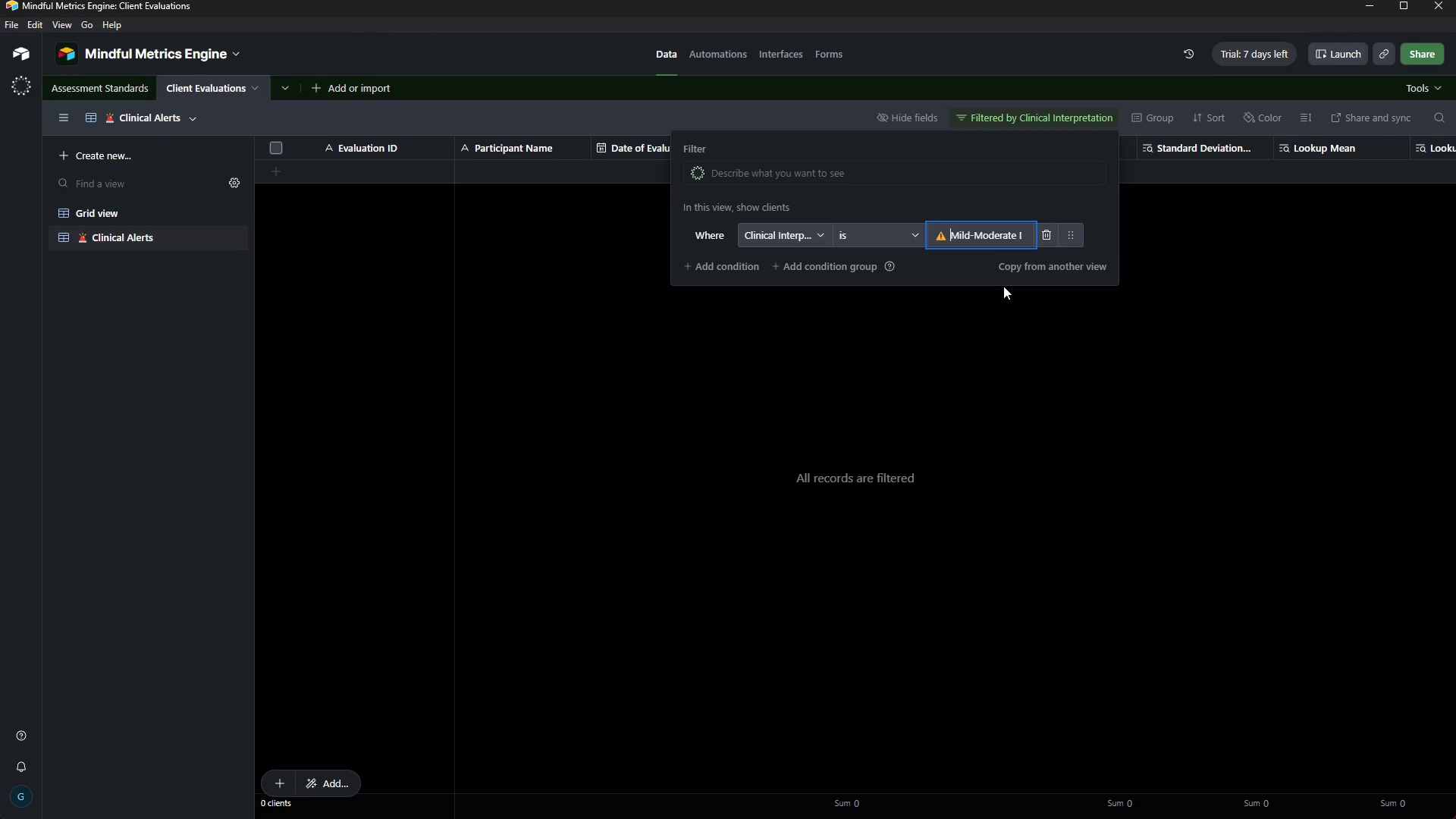 
key(ArrowRight)
 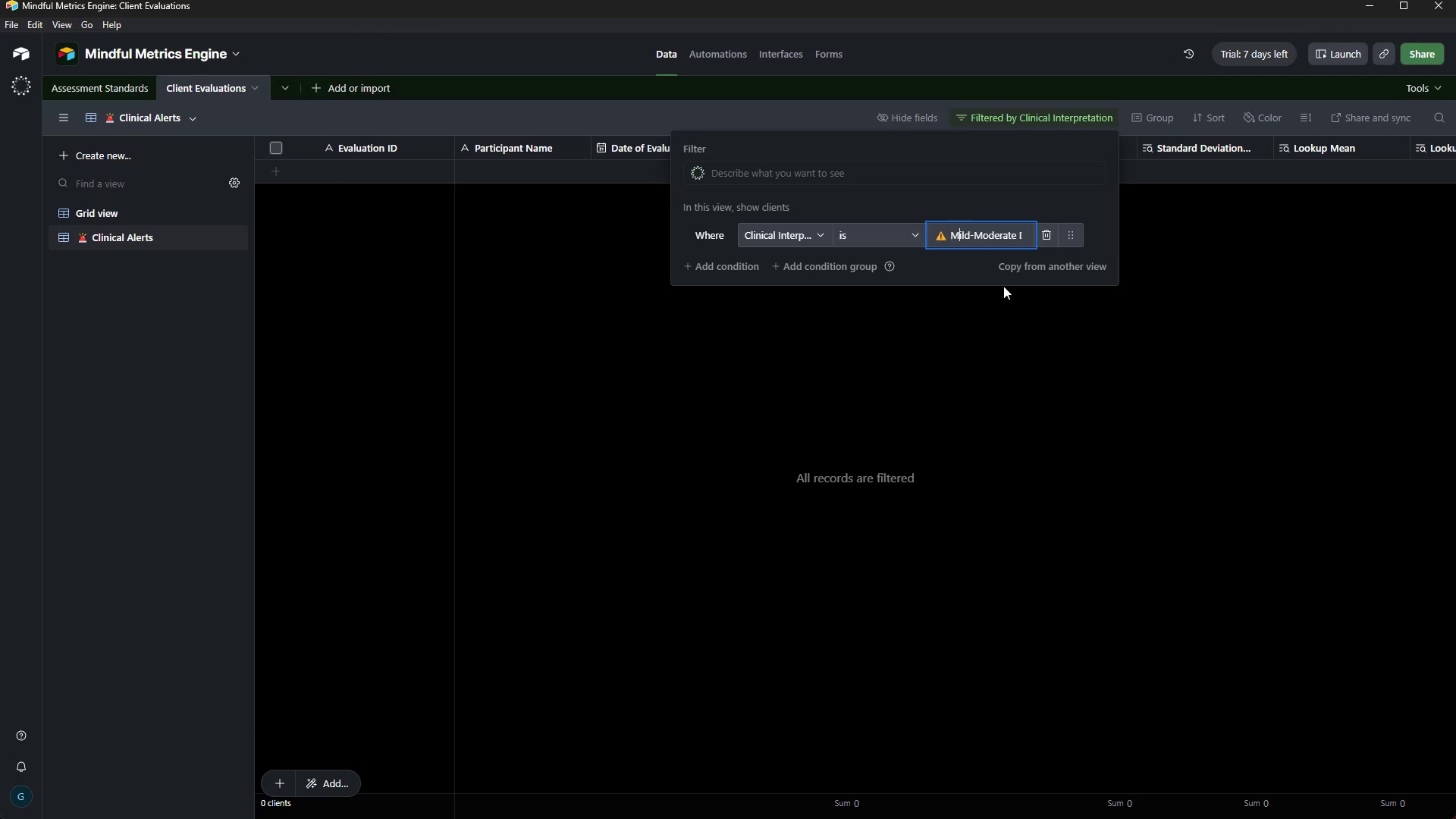 
key(ArrowRight)
 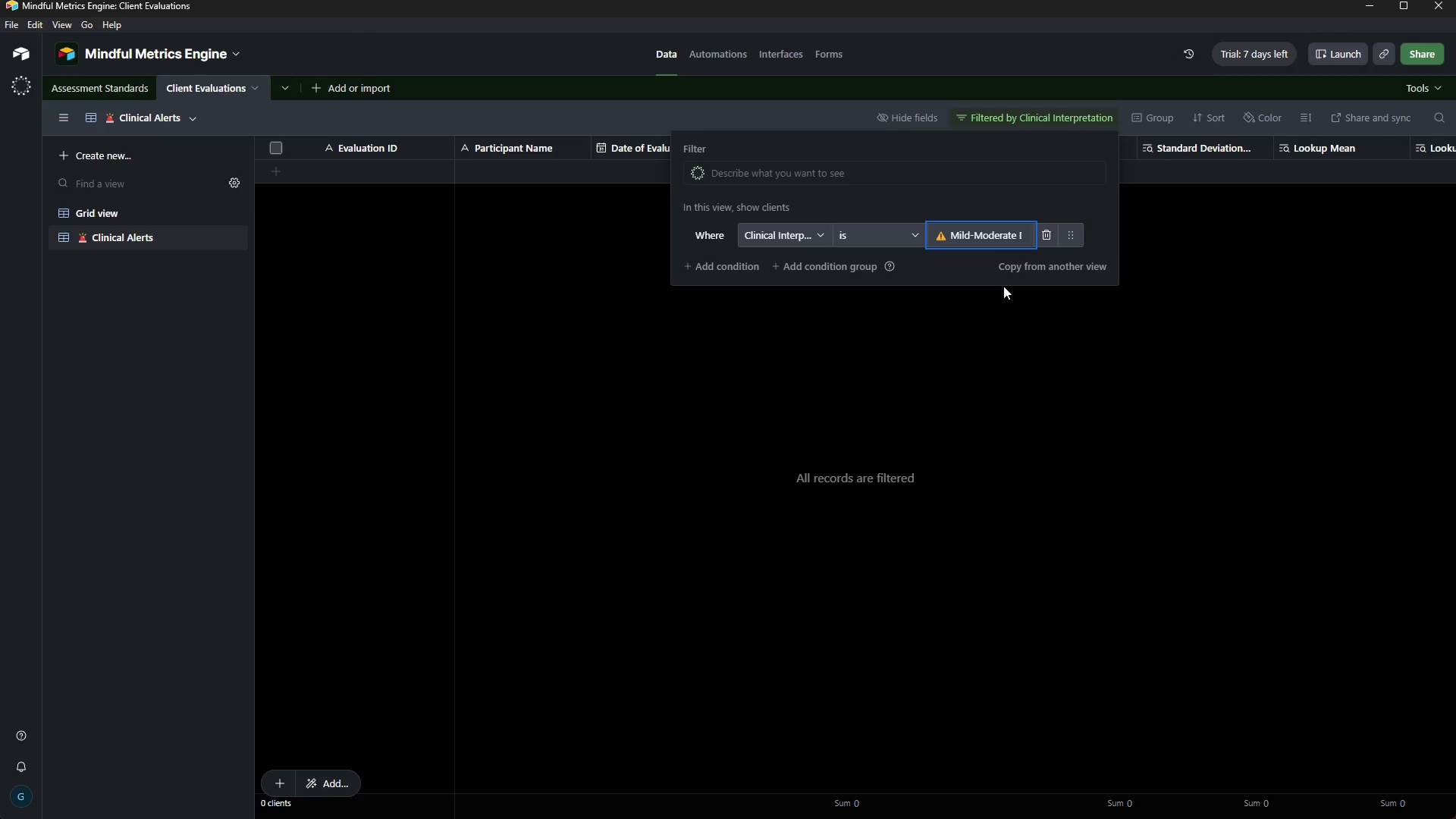 
hold_key(key=ArrowRight, duration=1.5)
 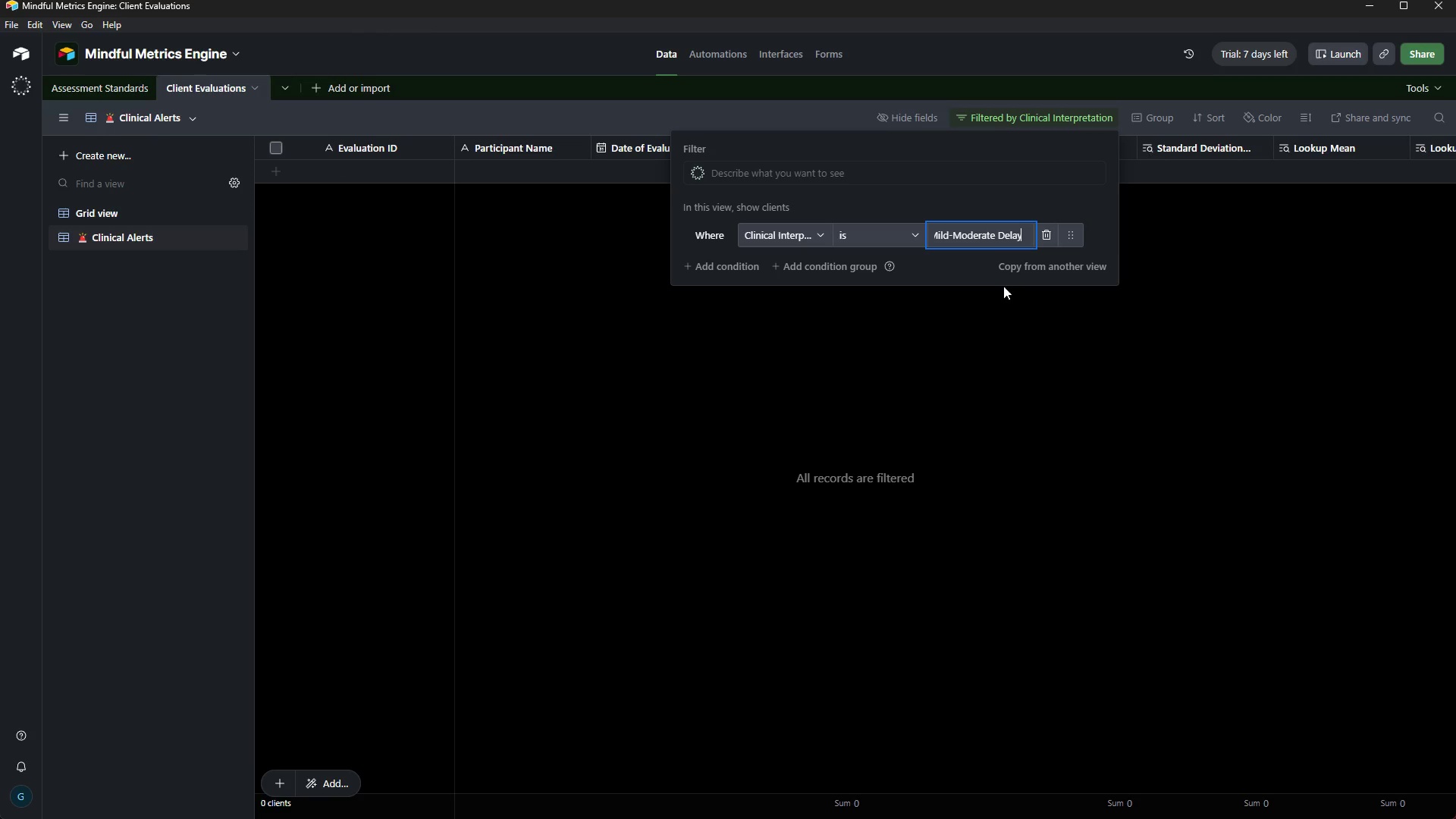 
hold_key(key=ArrowLeft, duration=1.52)
 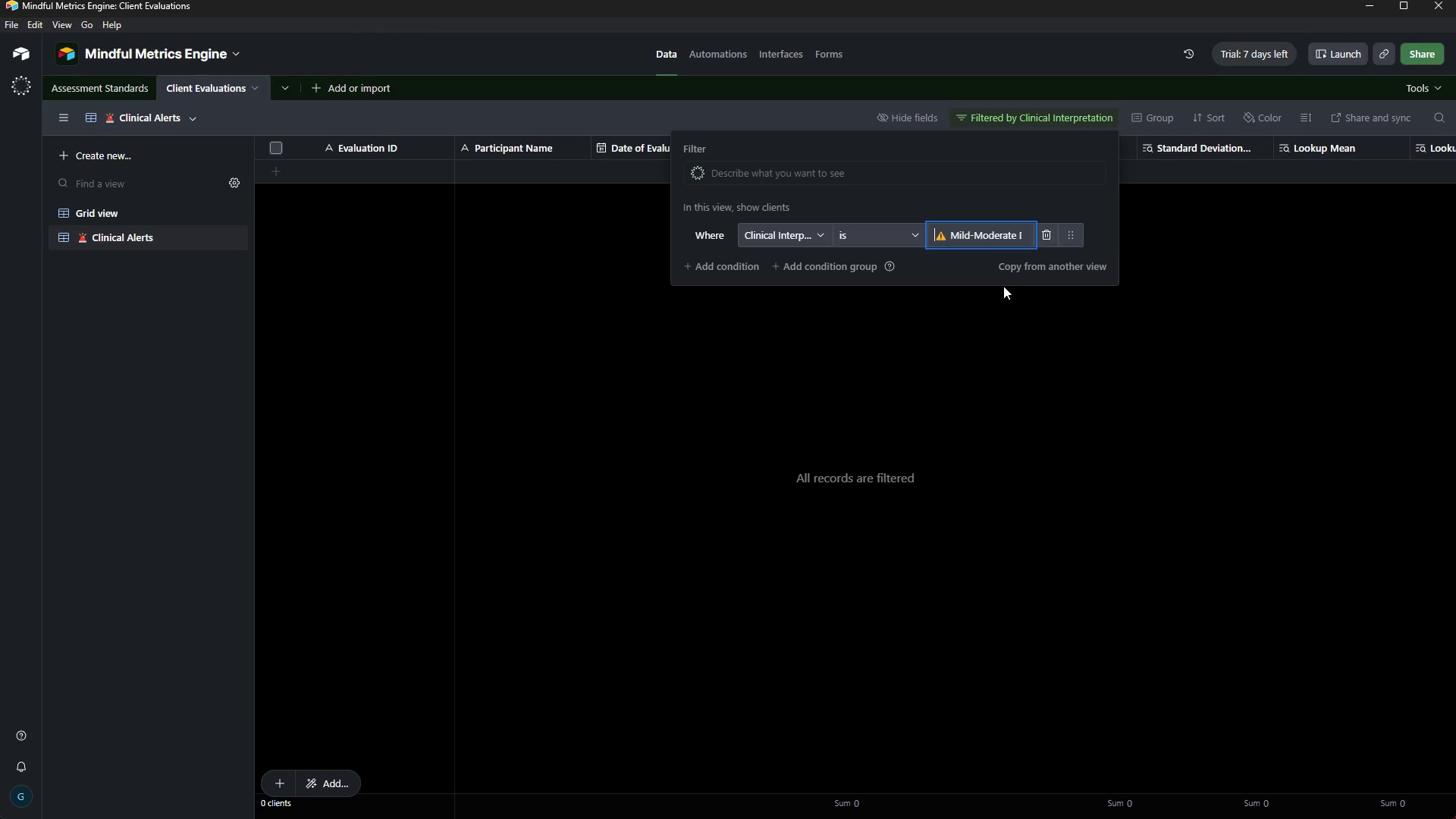 
hold_key(key=ArrowLeft, duration=1.47)
 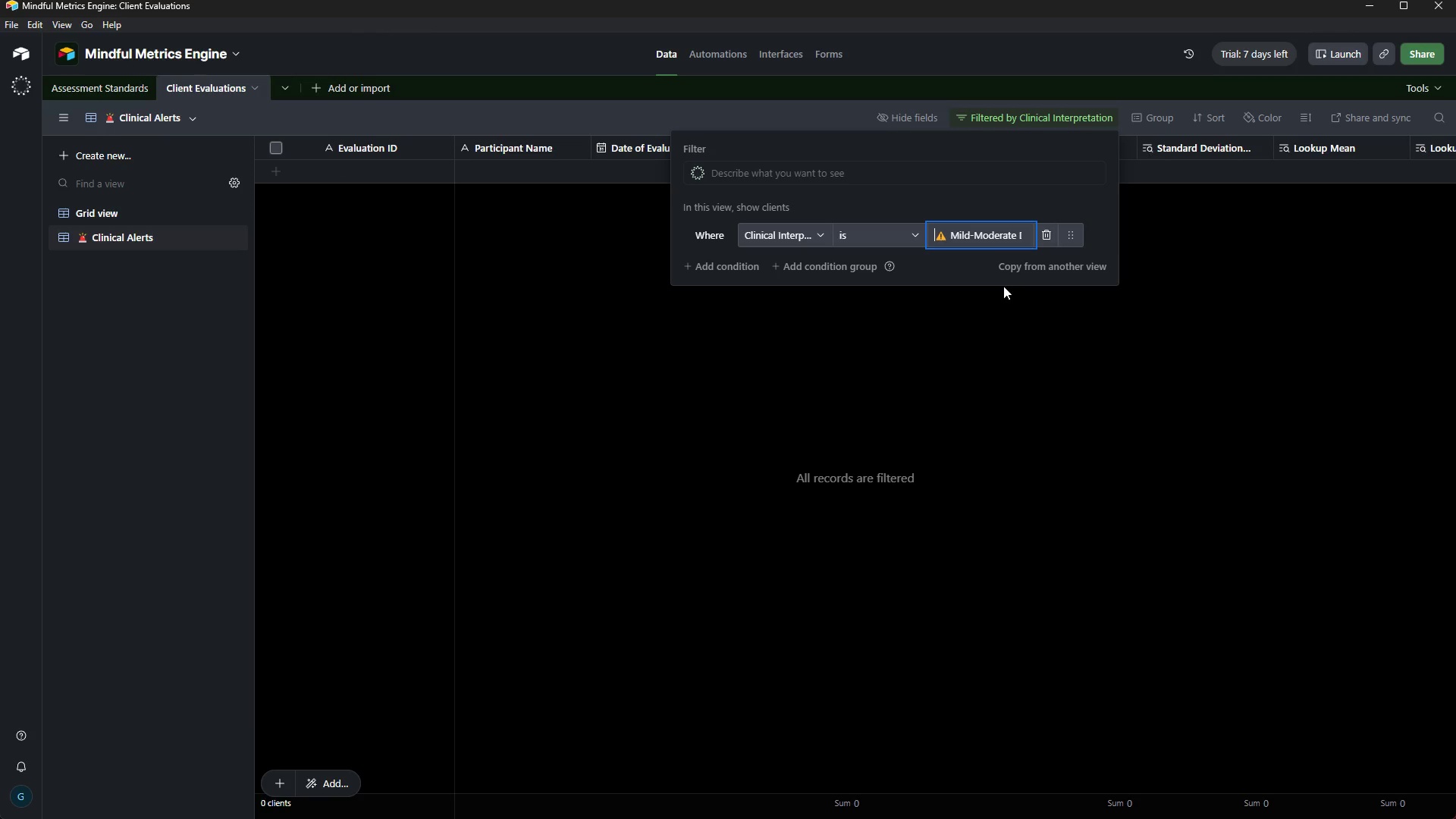 
key(ArrowRight)
 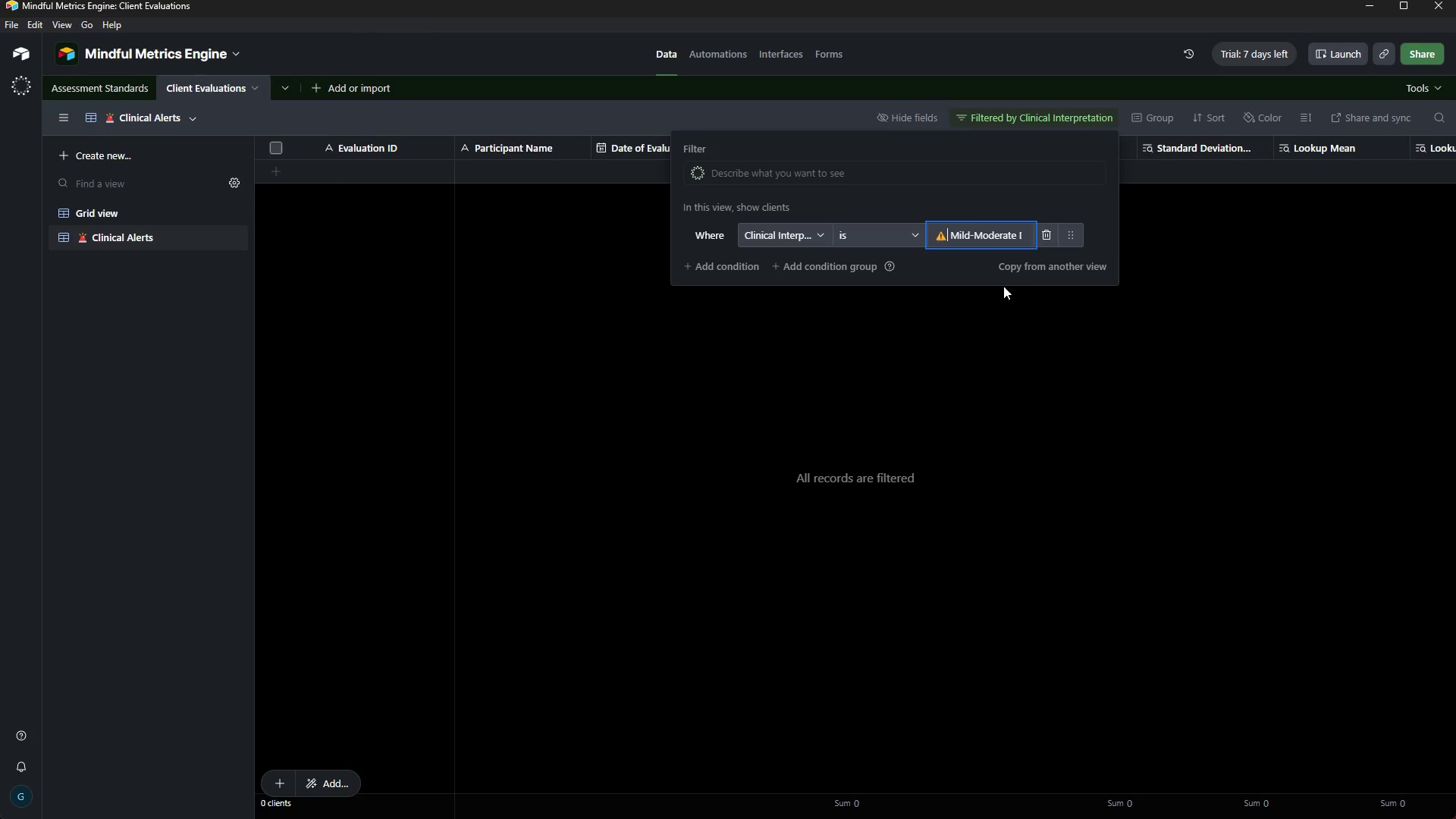 
key(ArrowLeft)
 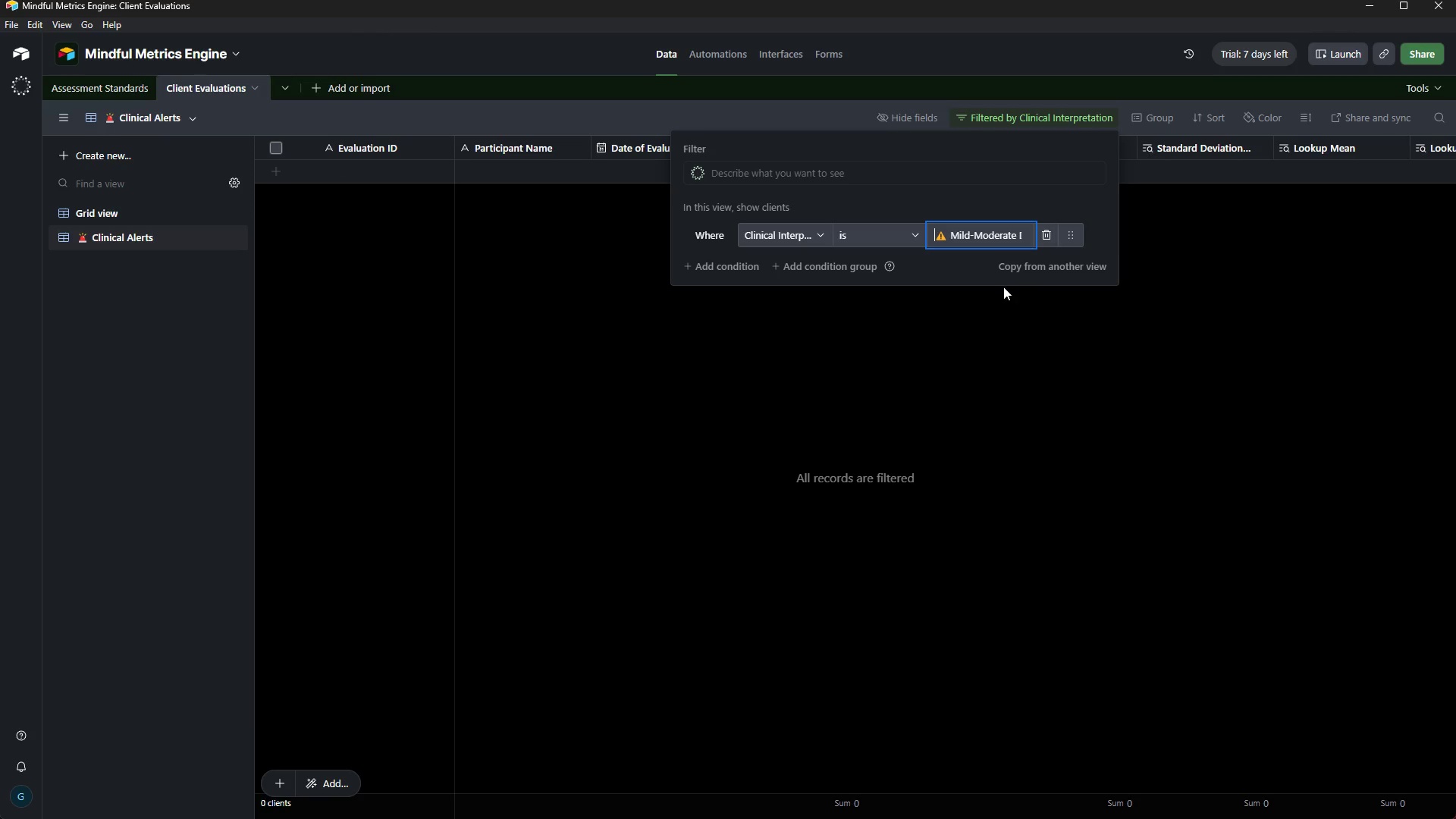 
left_click([914, 421])
 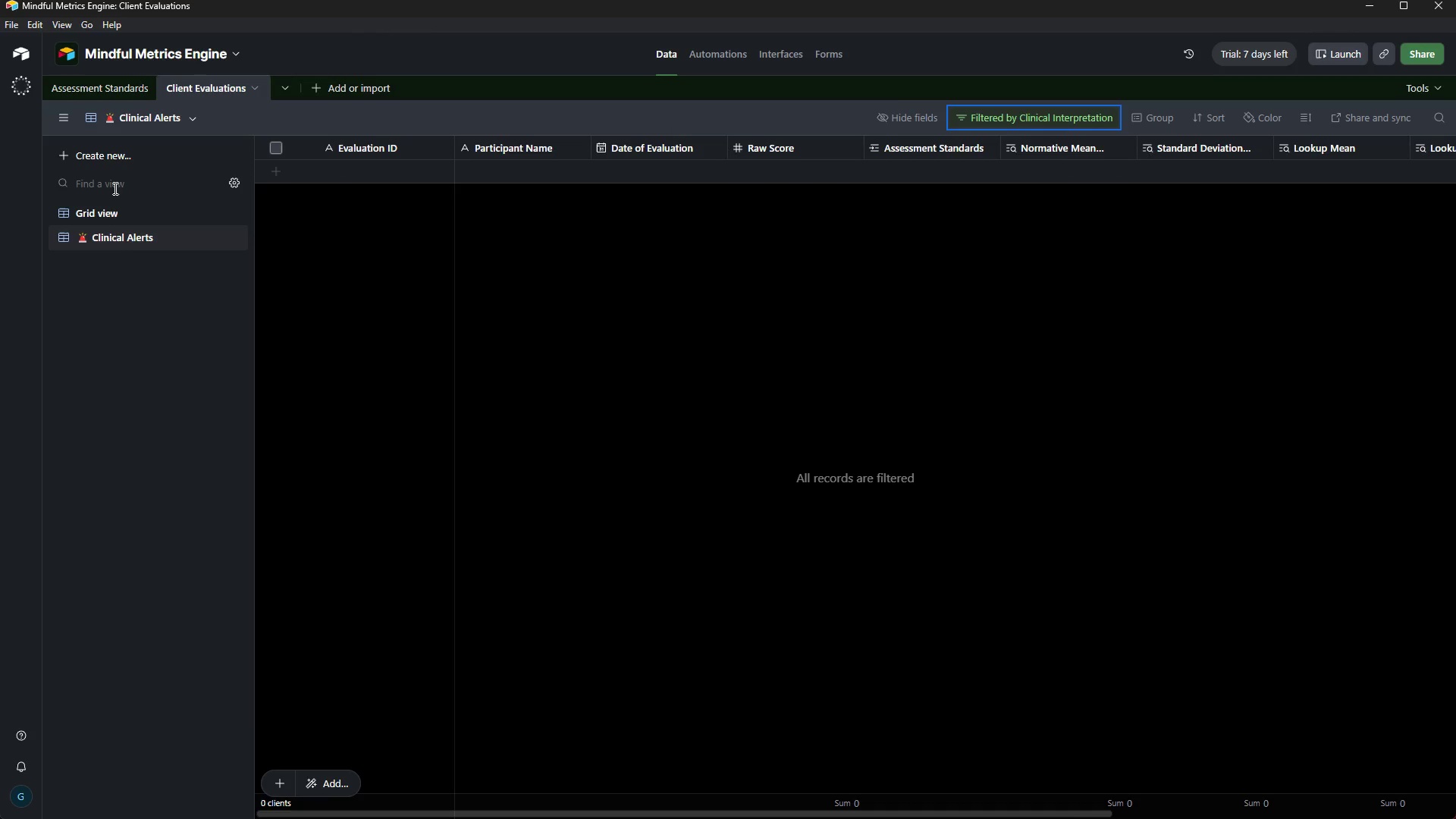 
left_click([131, 221])
 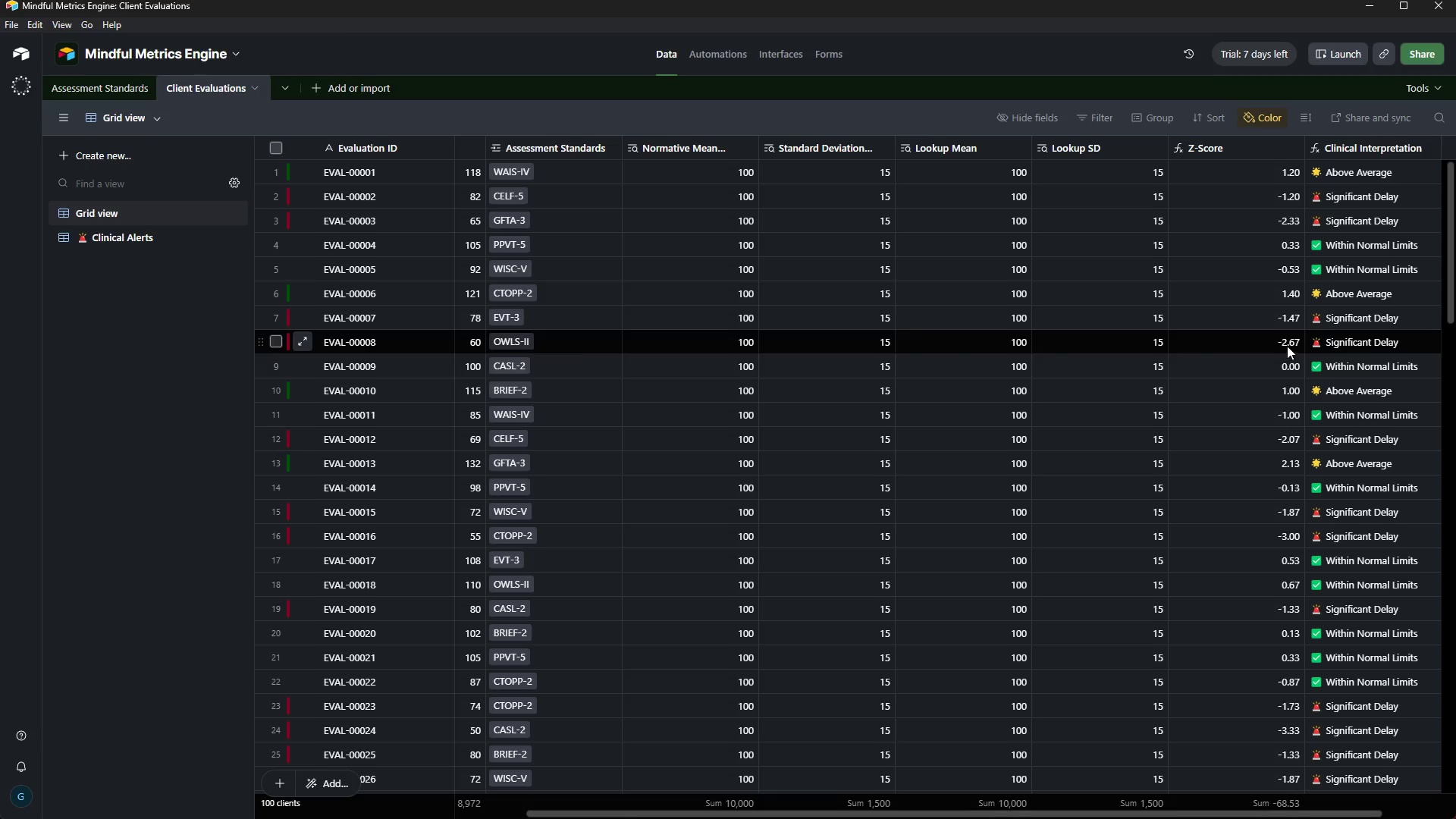 
left_click([1407, 276])
 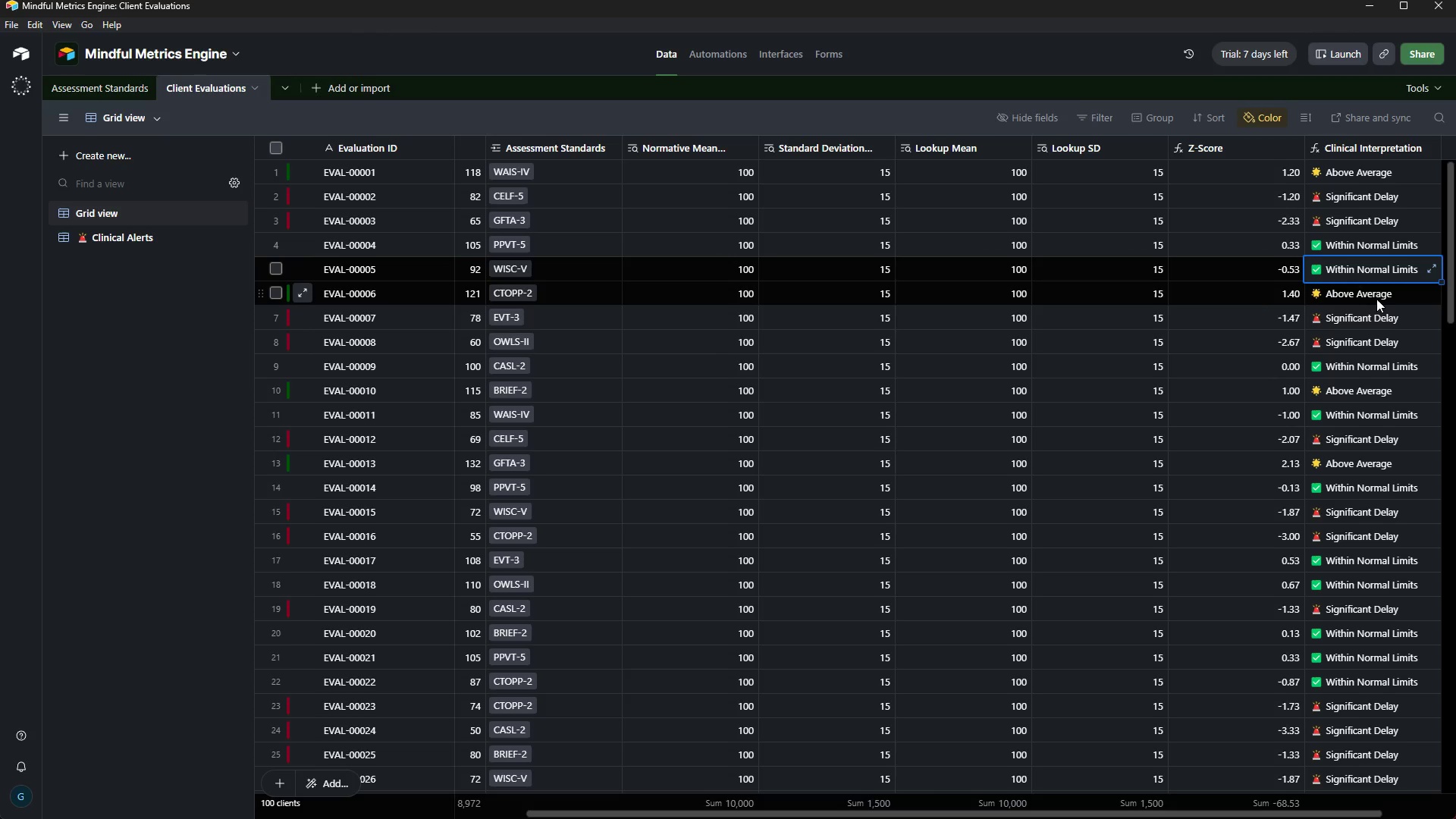 
hold_key(key=ArrowDown, duration=1.5)
 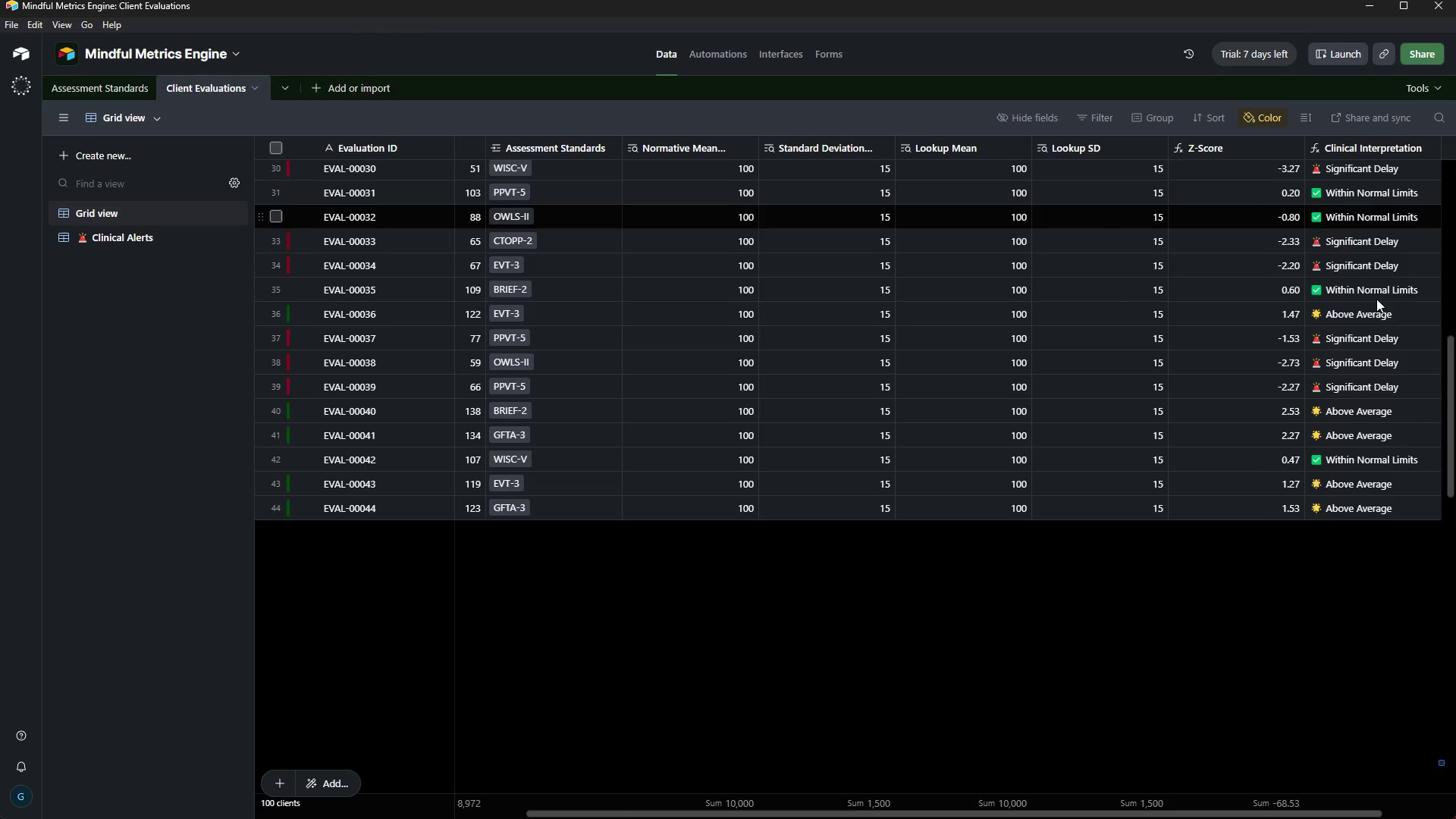 
hold_key(key=ArrowDown, duration=0.55)
 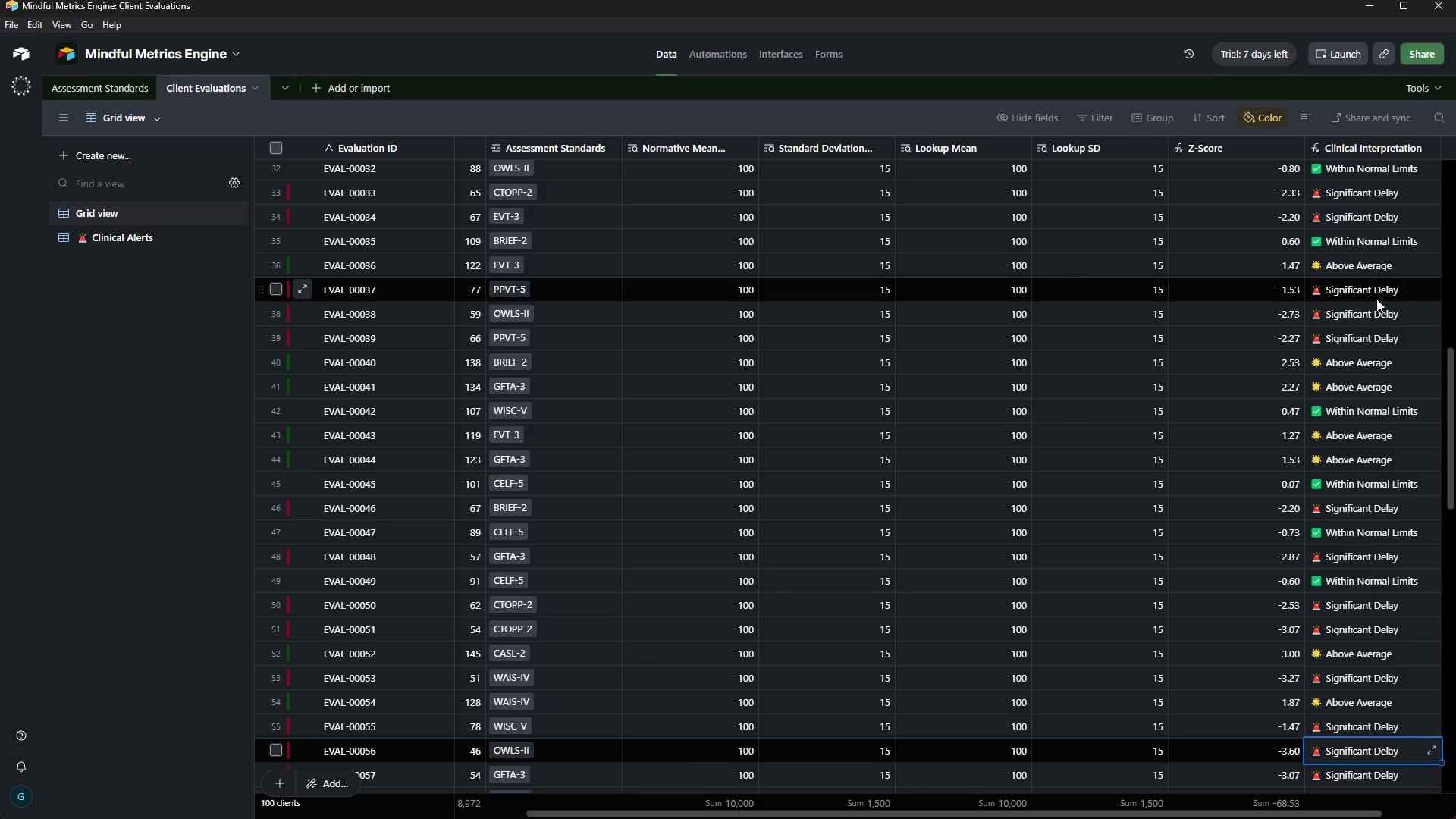 
hold_key(key=ArrowDown, duration=0.48)
 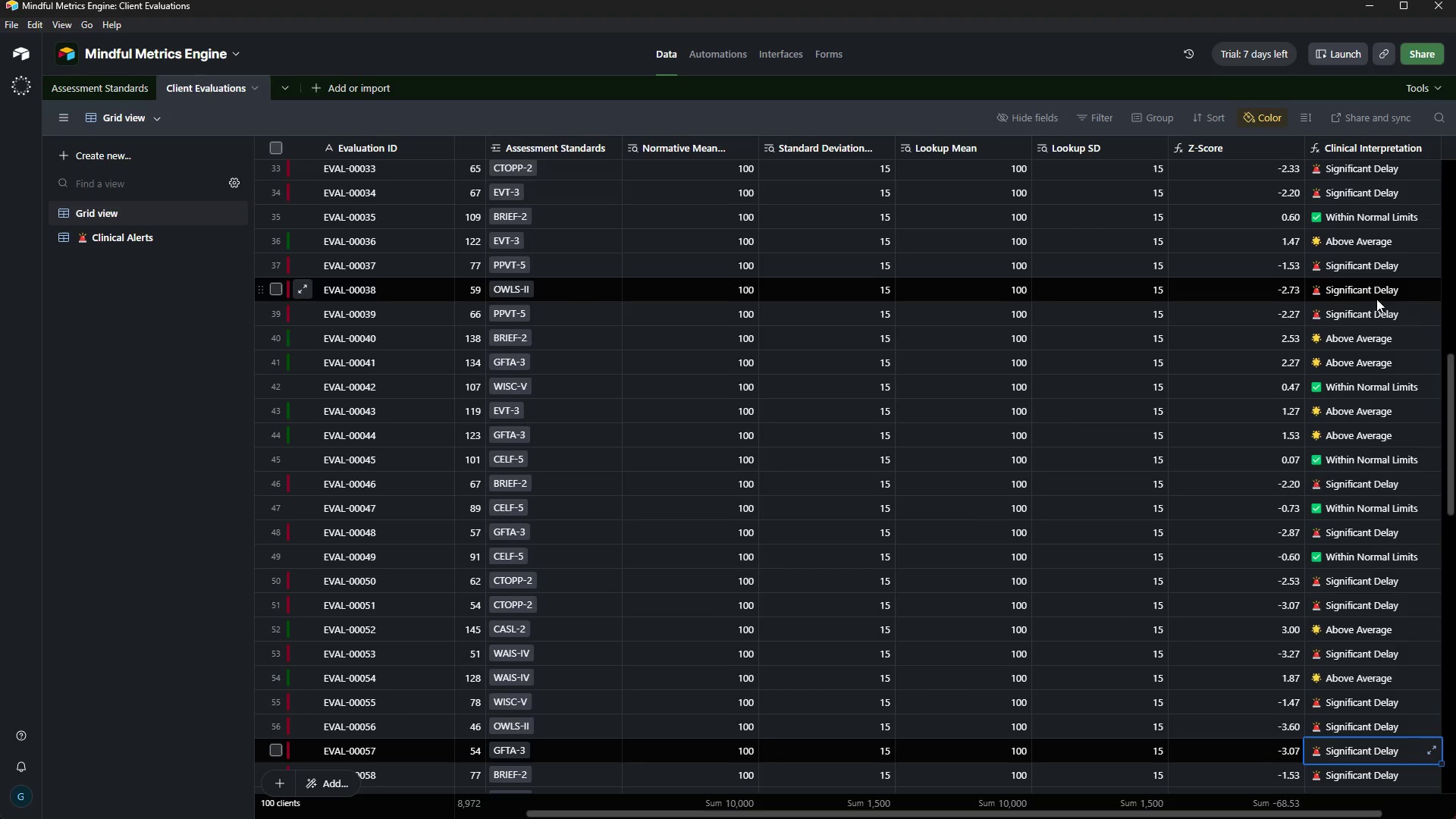 
hold_key(key=ArrowDown, duration=1.49)
 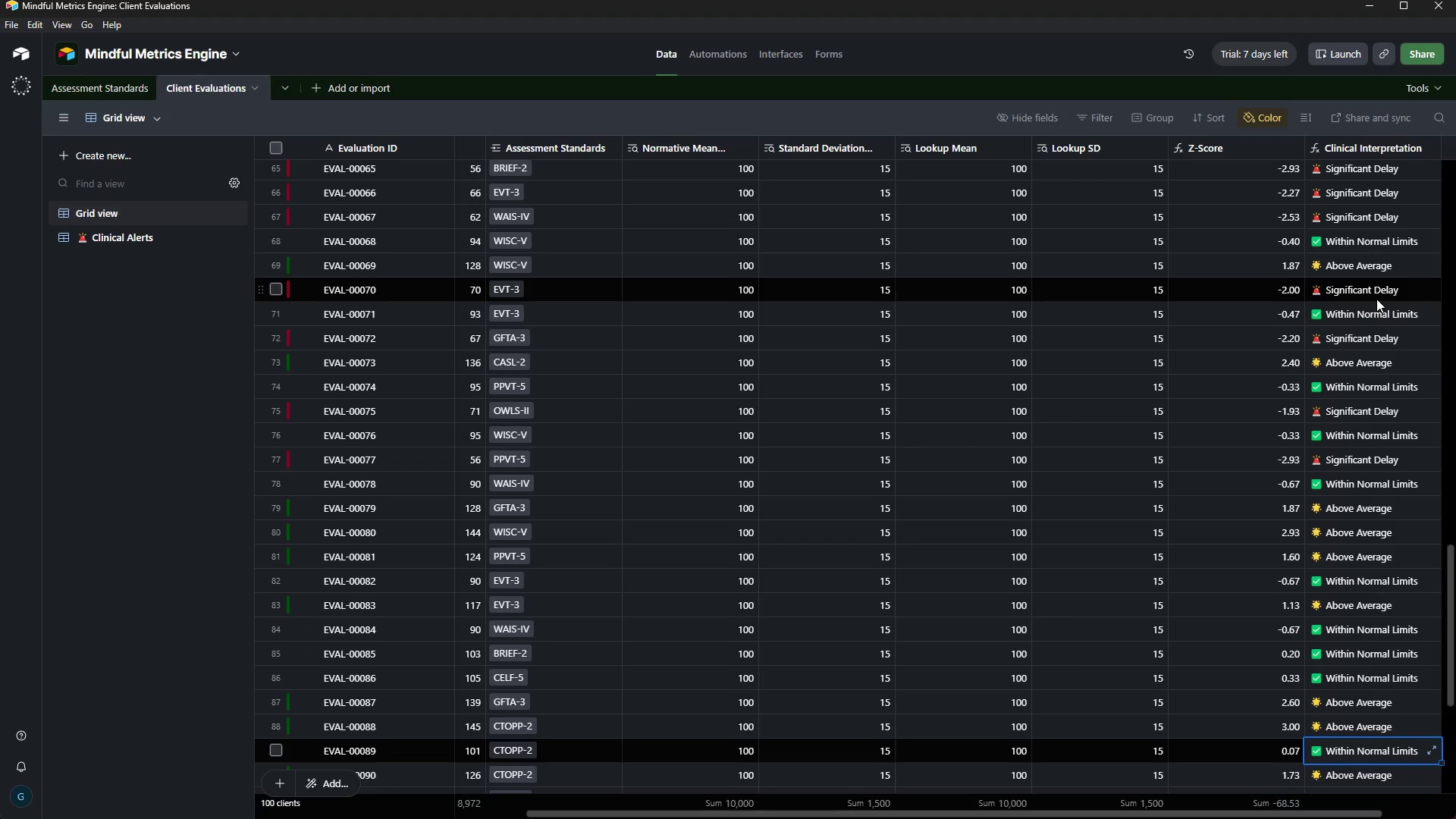 
hold_key(key=ArrowDown, duration=0.47)
 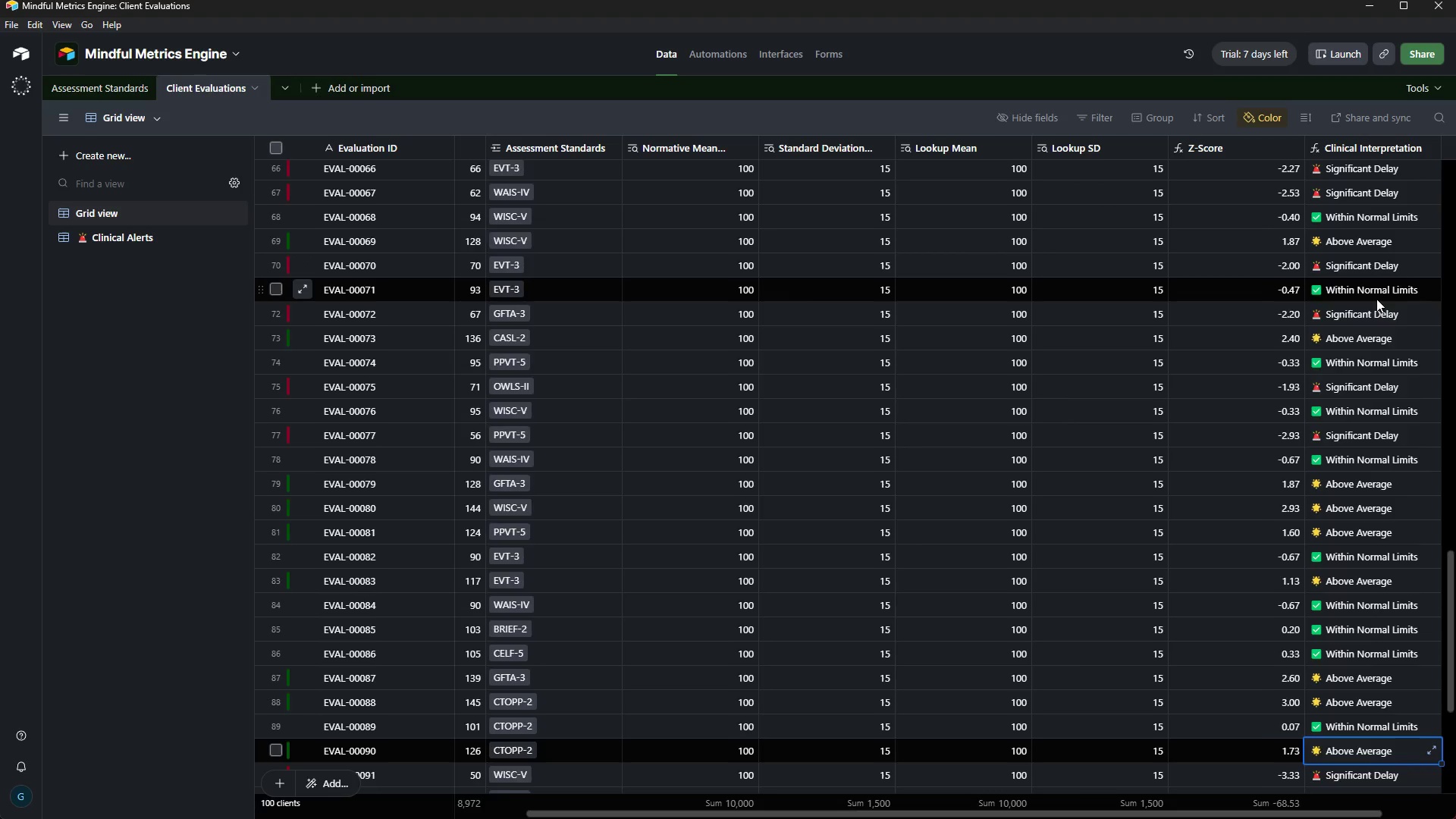 
hold_key(key=ArrowDown, duration=1.52)
 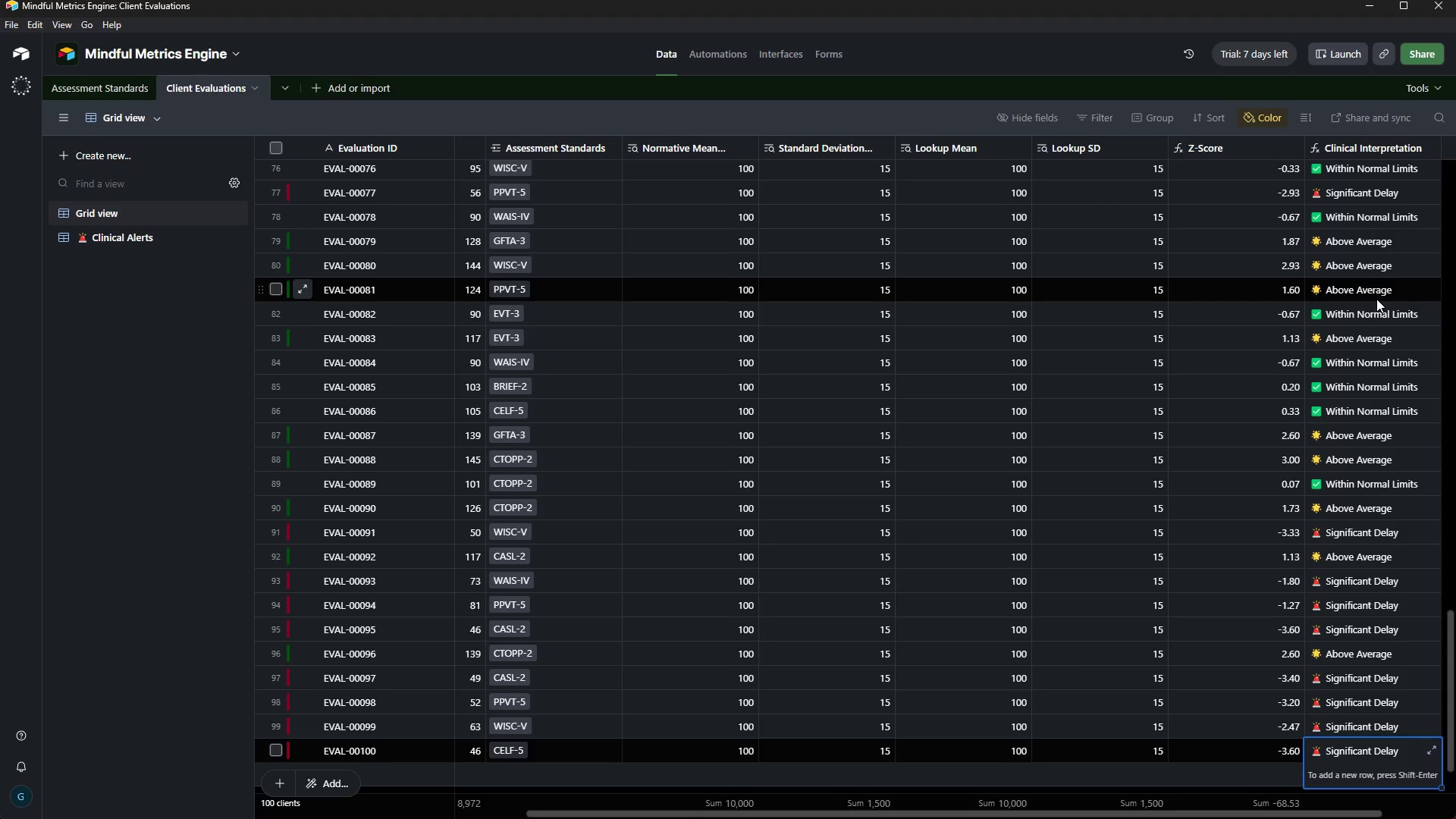 
hold_key(key=ArrowUp, duration=1.51)
 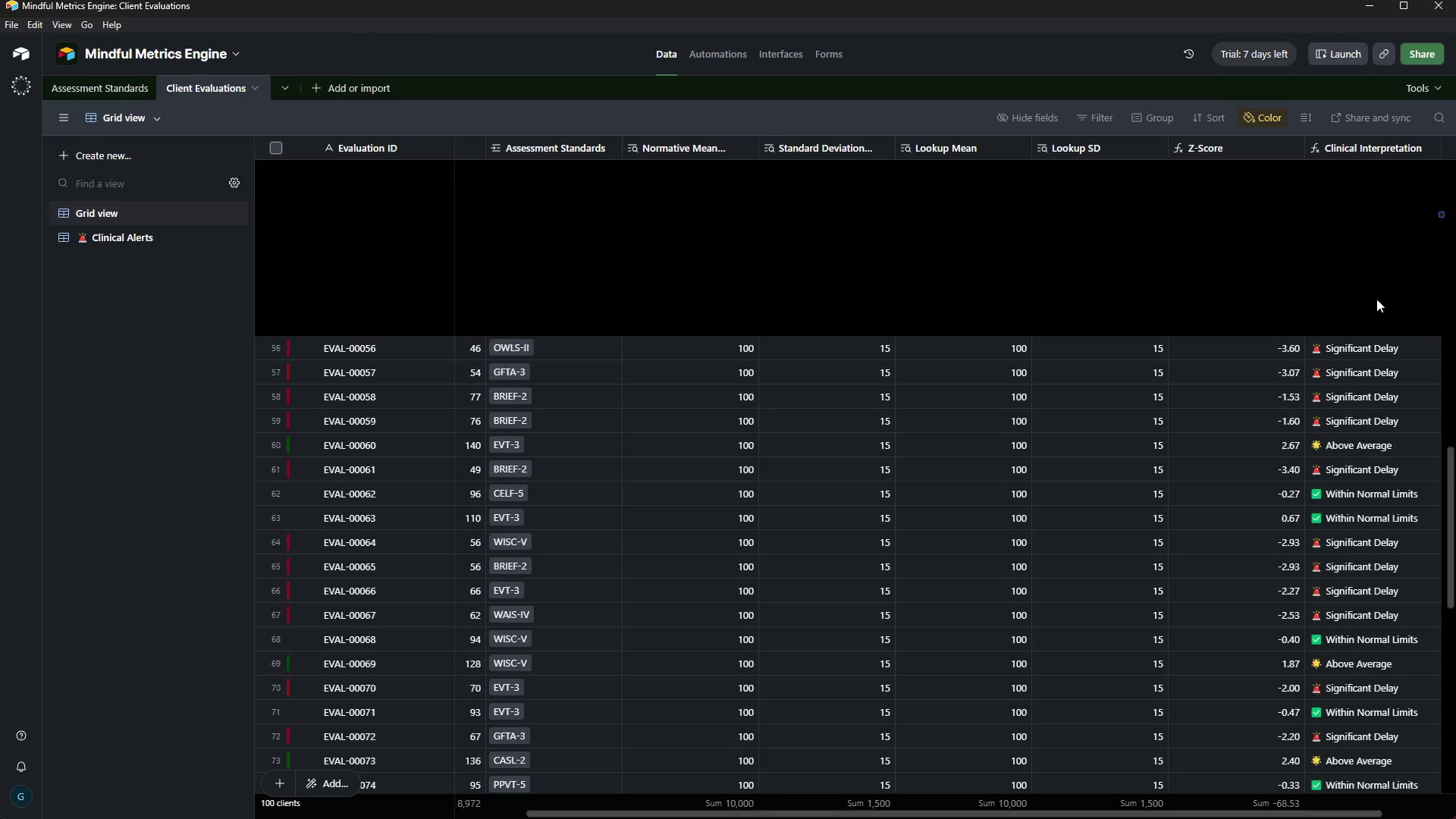 
hold_key(key=ArrowUp, duration=1.52)
 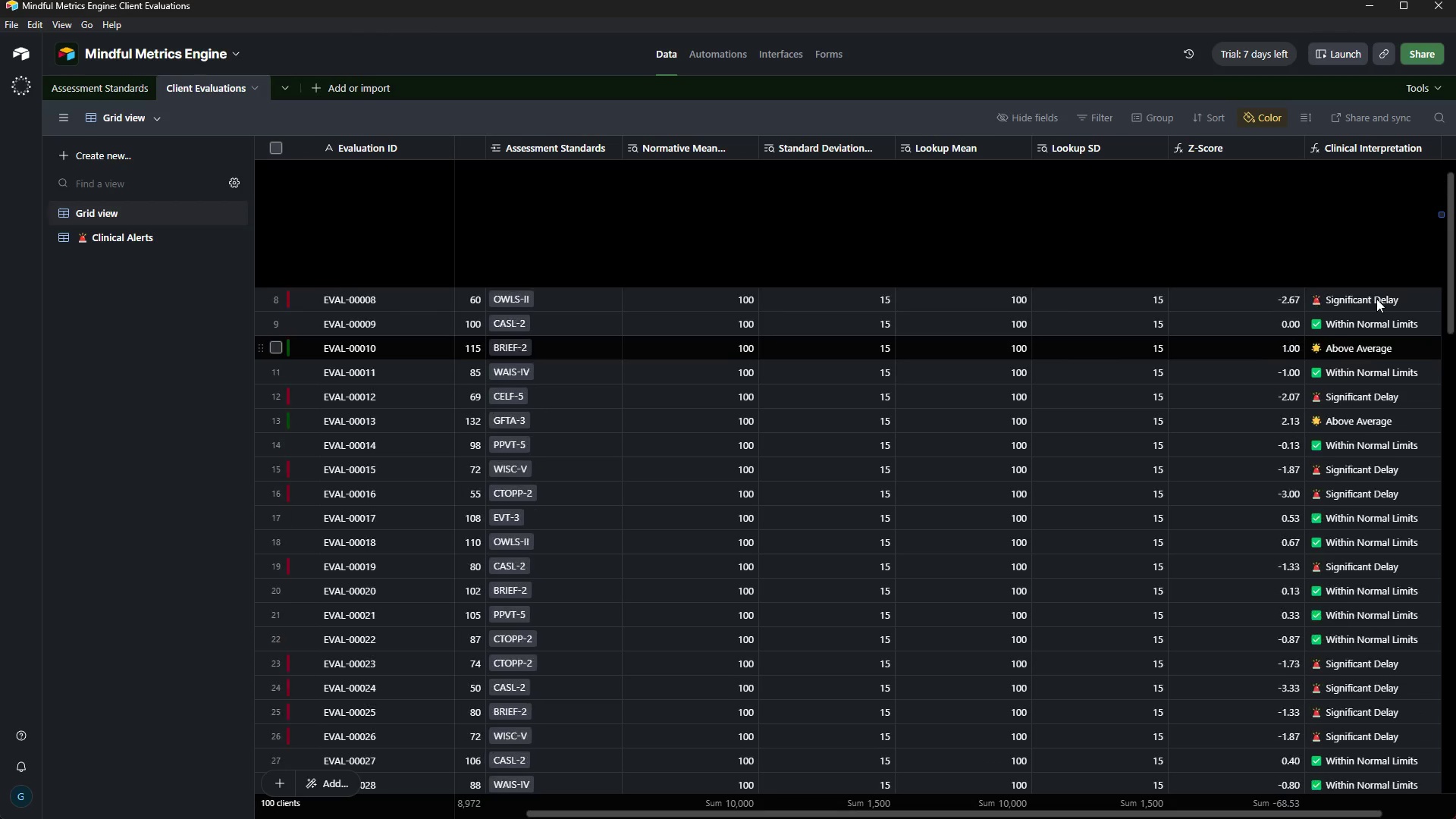 
hold_key(key=ArrowUp, duration=0.34)
 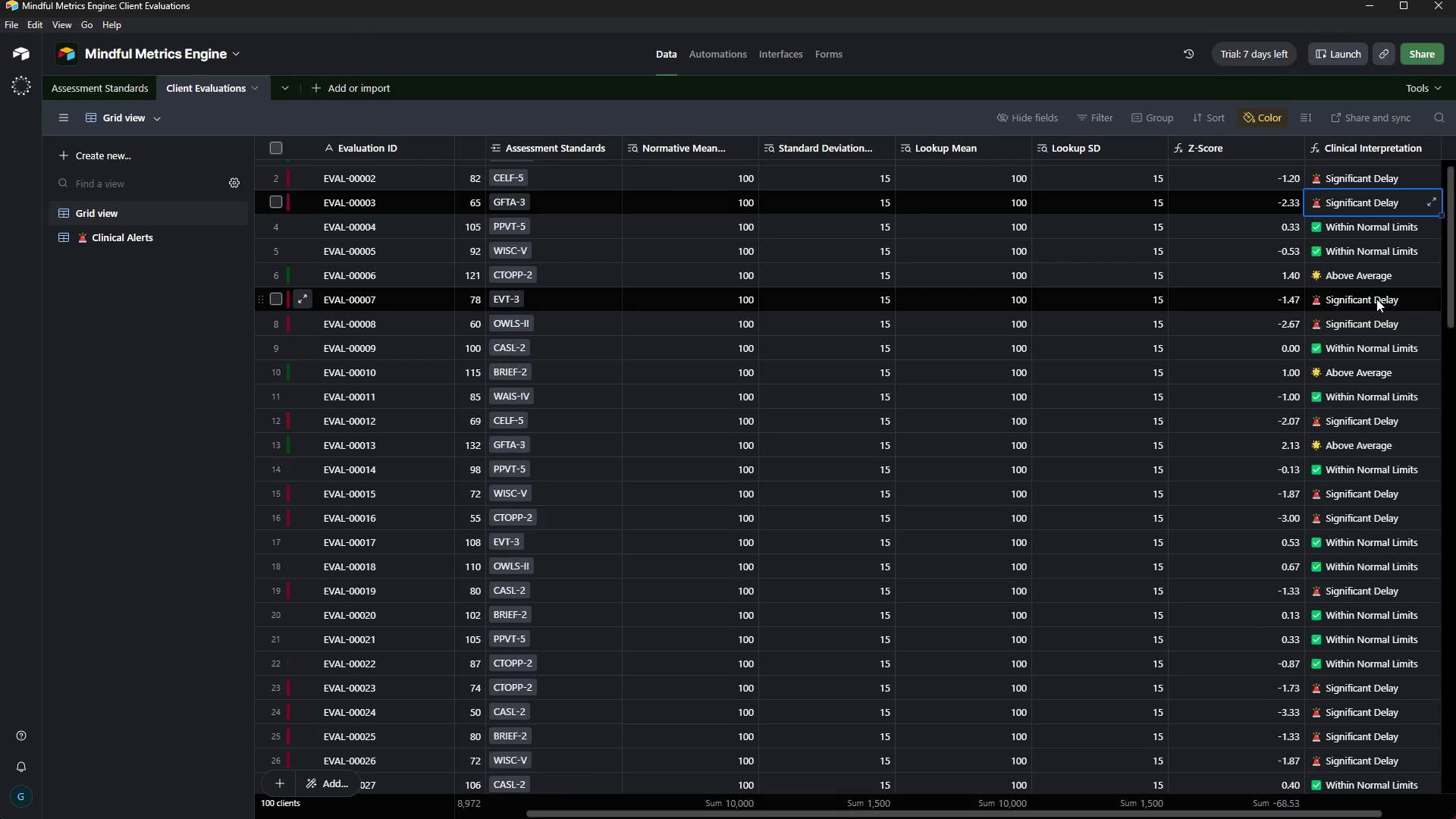 
hold_key(key=ArrowUp, duration=1.51)
 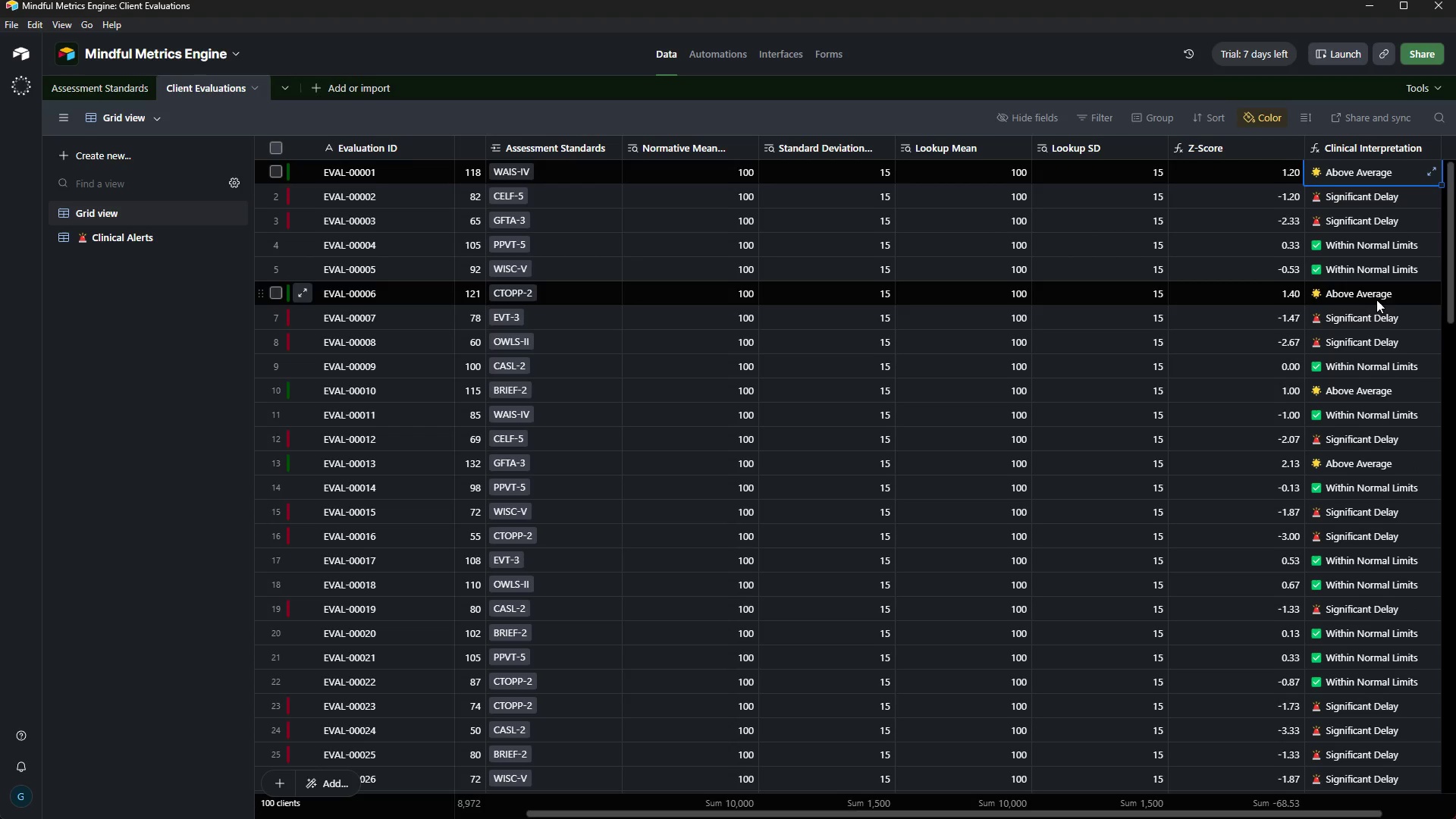 
hold_key(key=ArrowUp, duration=0.75)
 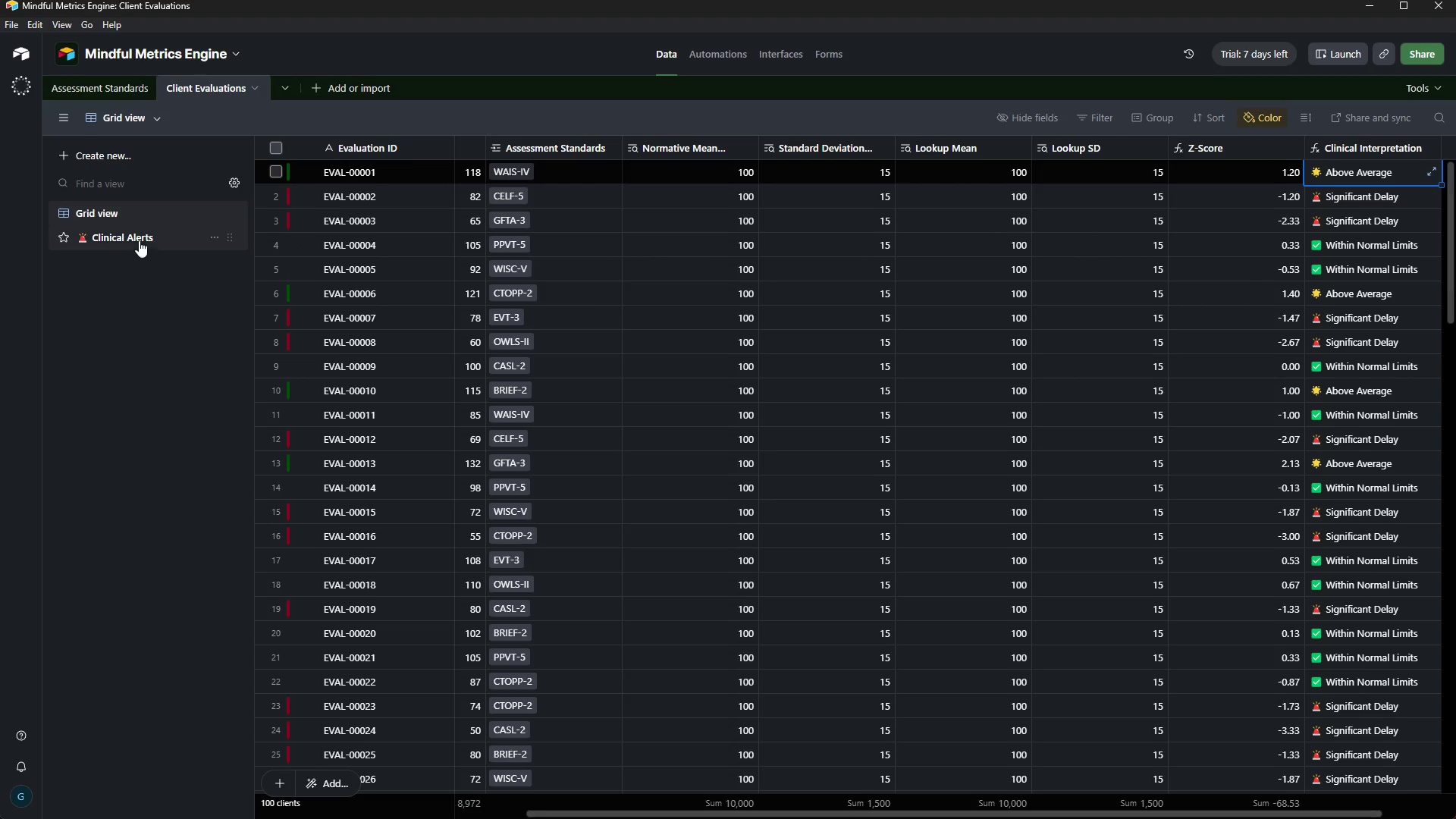 
left_click([139, 221])
 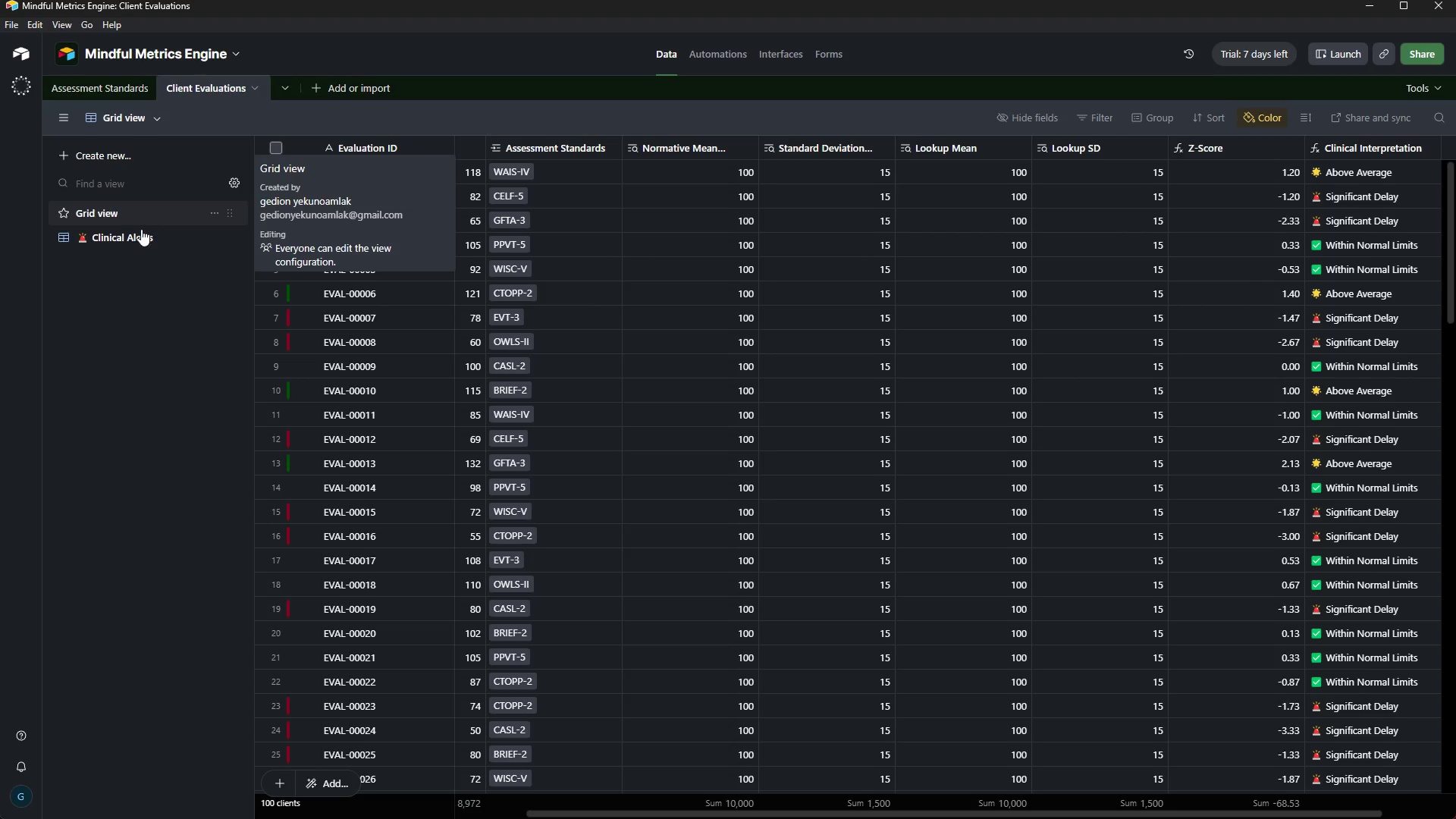 
left_click([141, 230])
 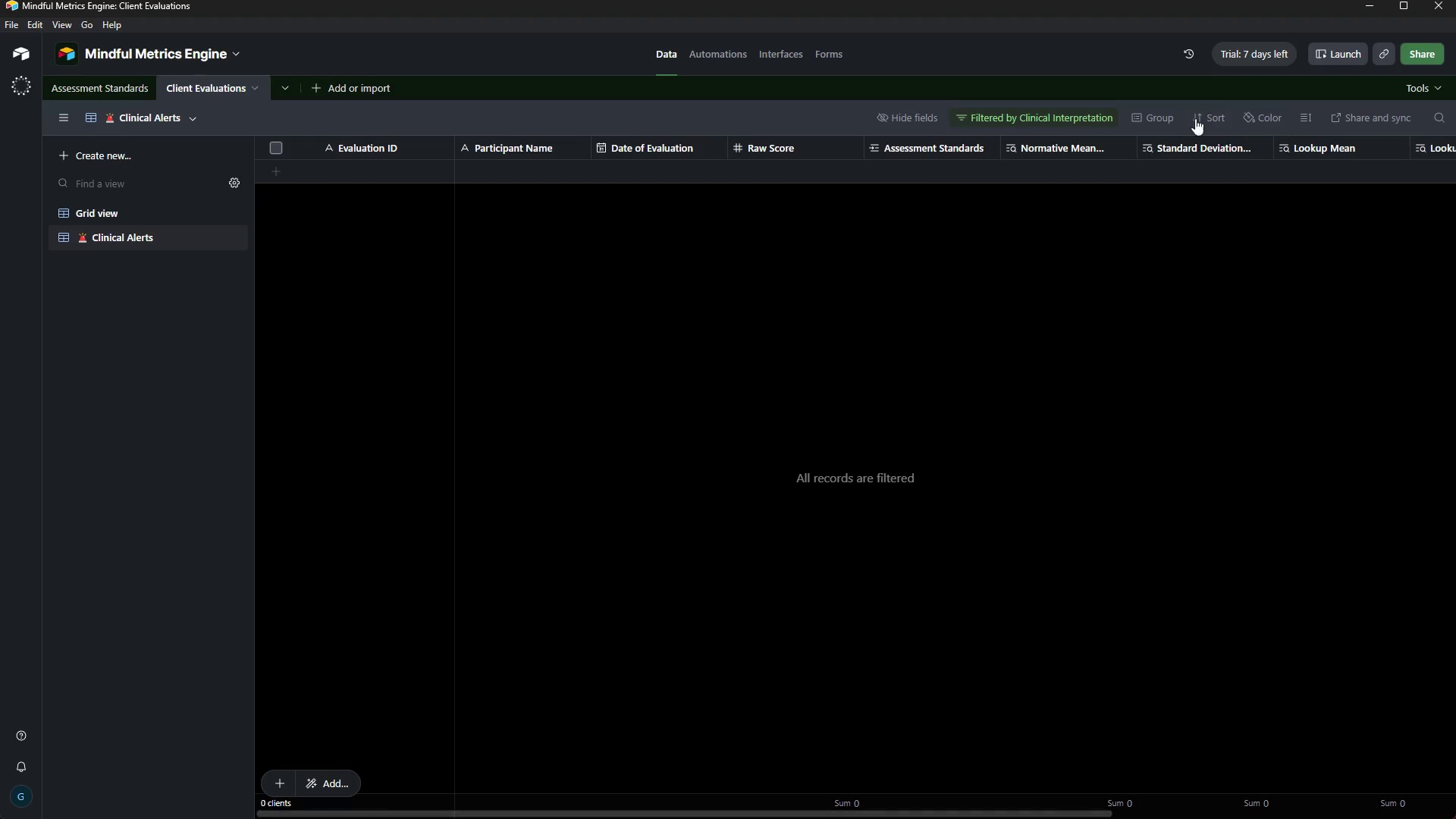 
left_click([1068, 116])
 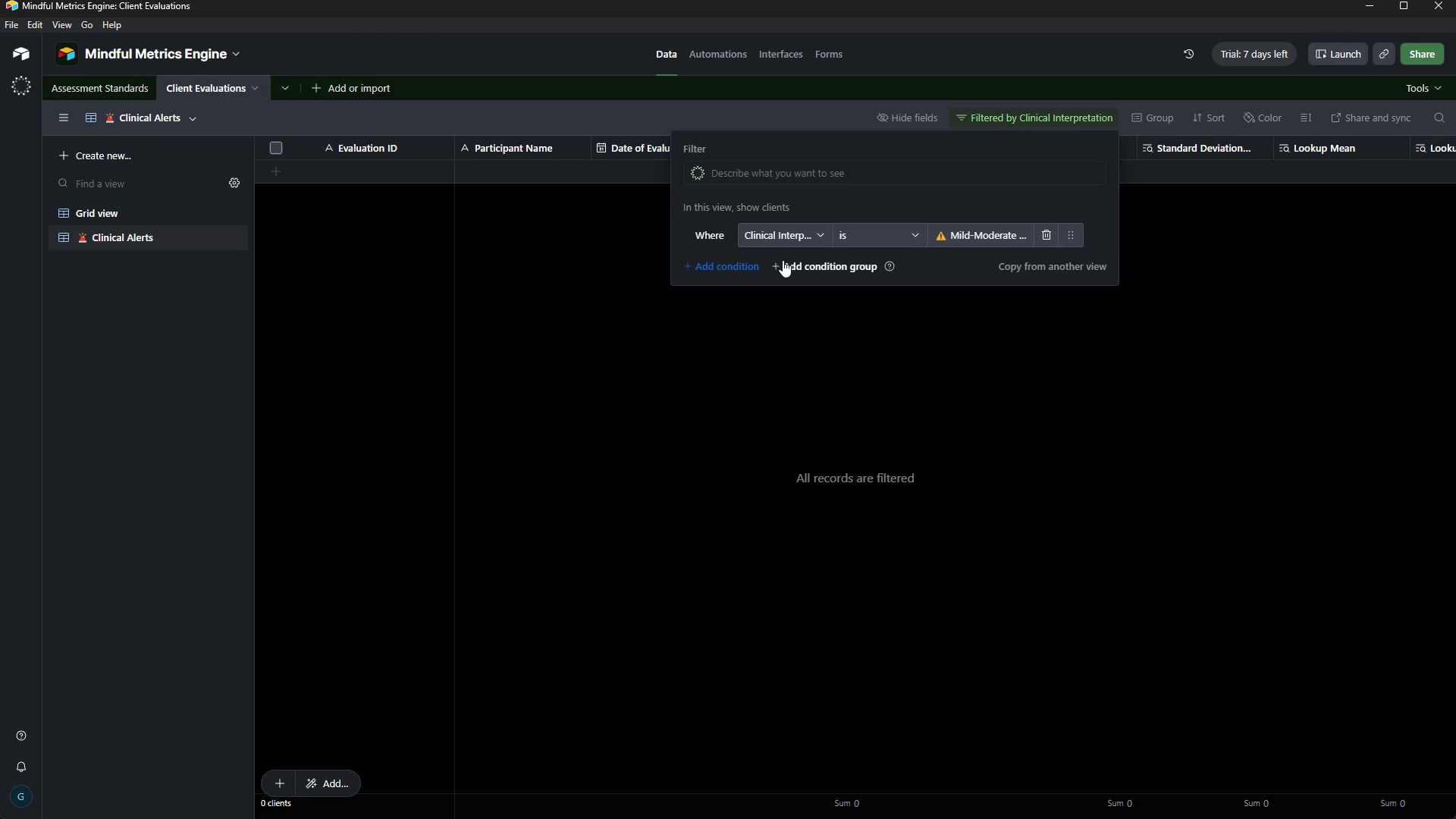 
wait(8.88)
 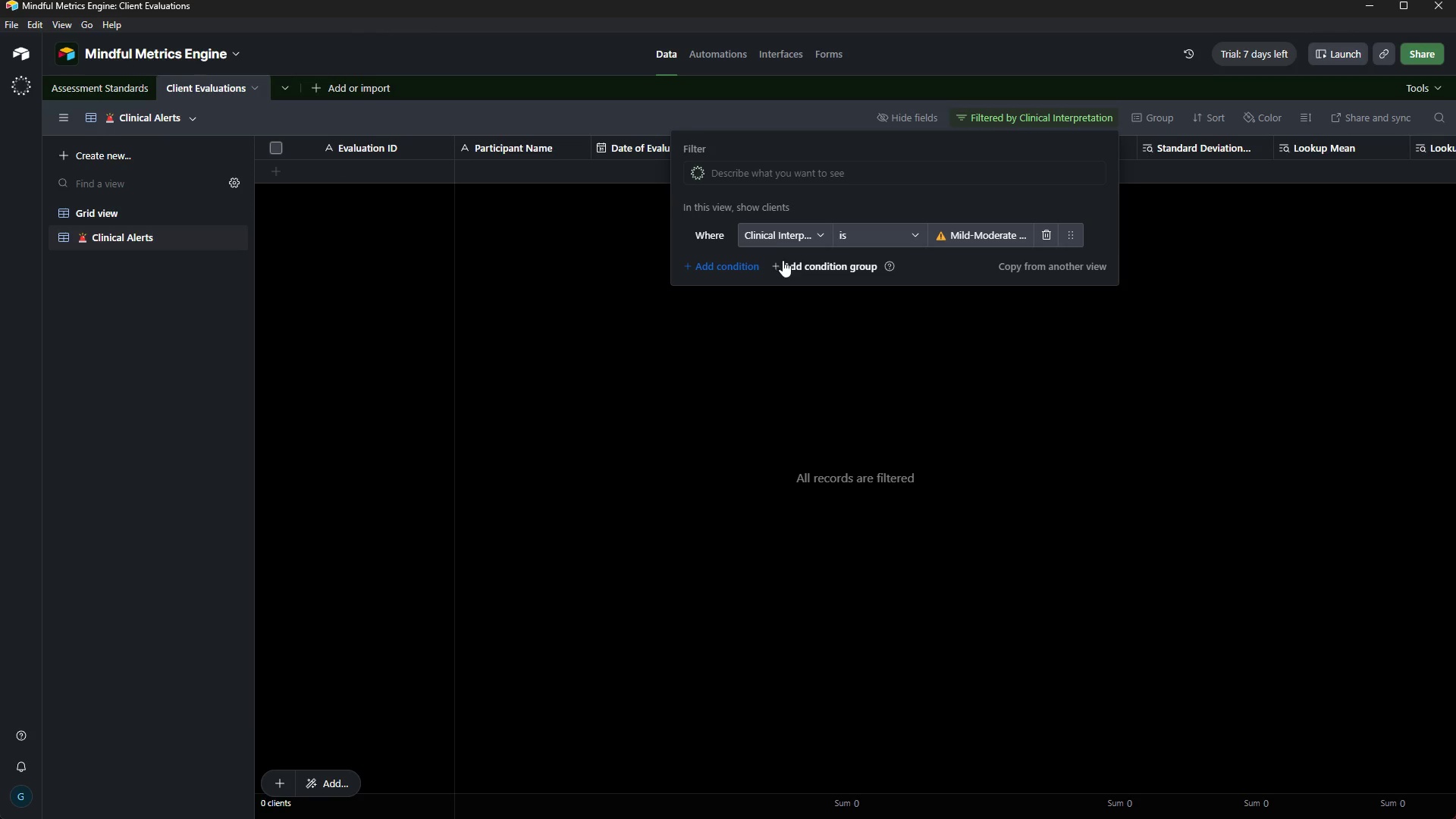 
left_click([701, 268])
 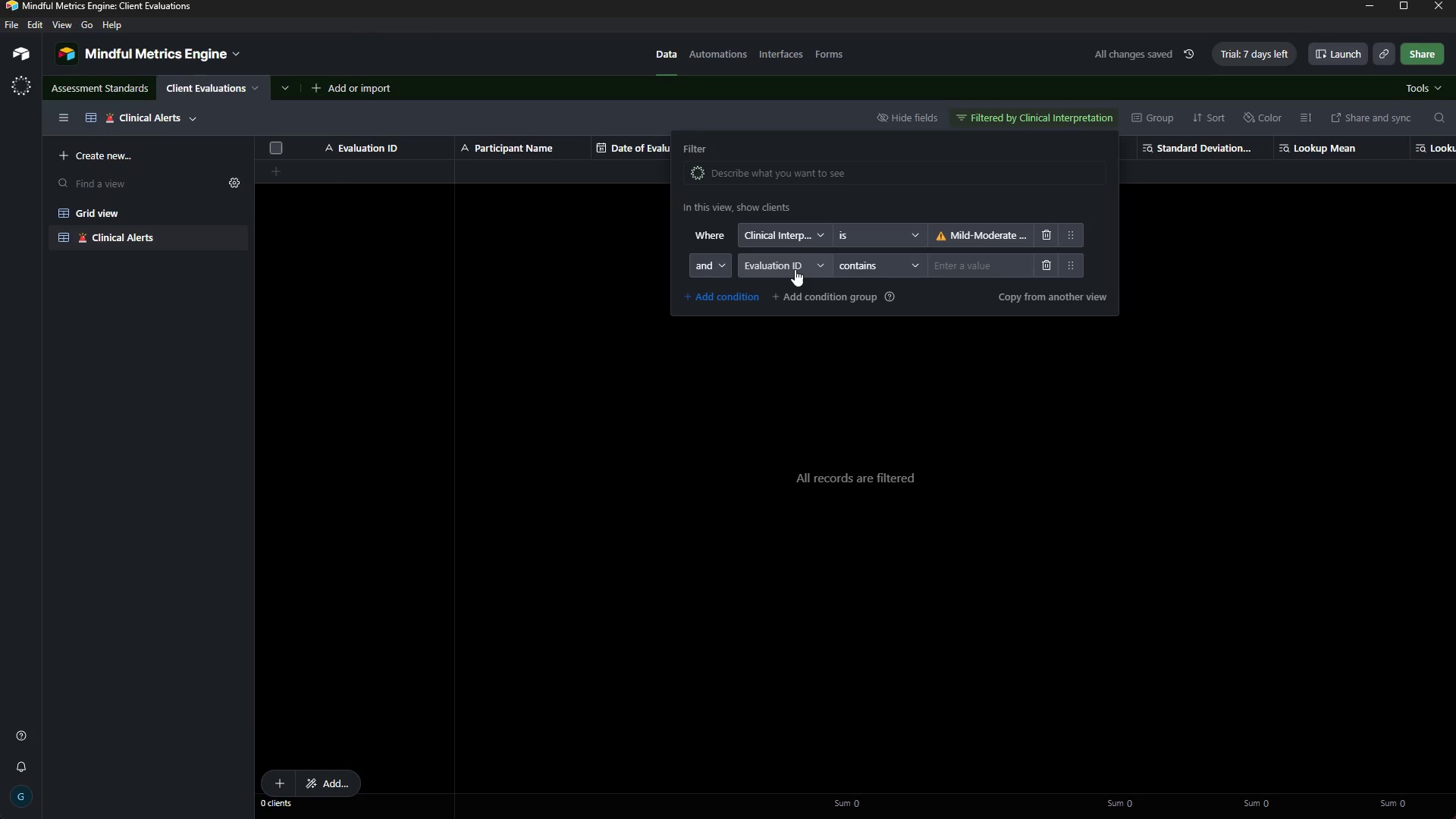 
wait(5.45)
 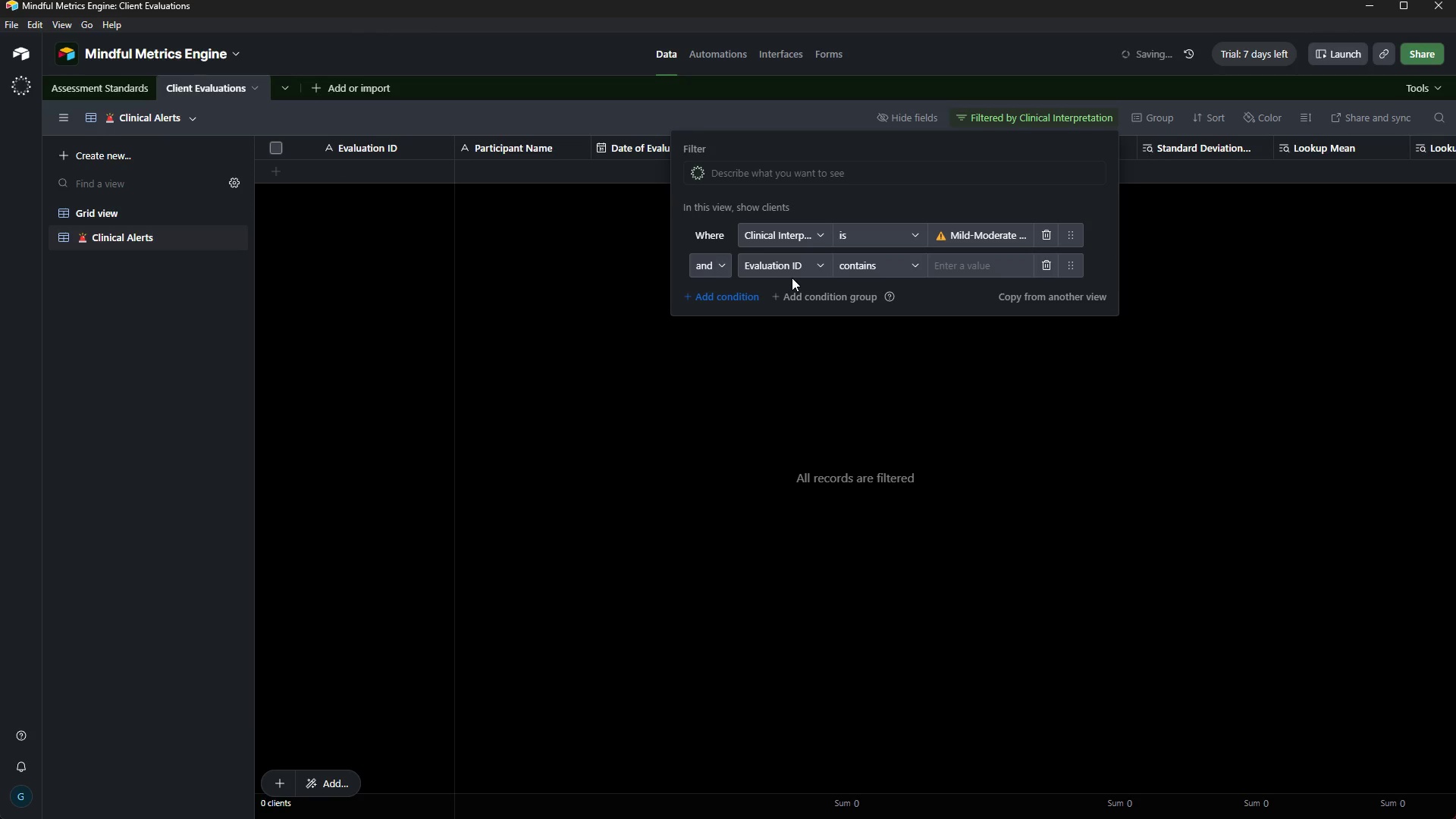 
left_click([726, 271])
 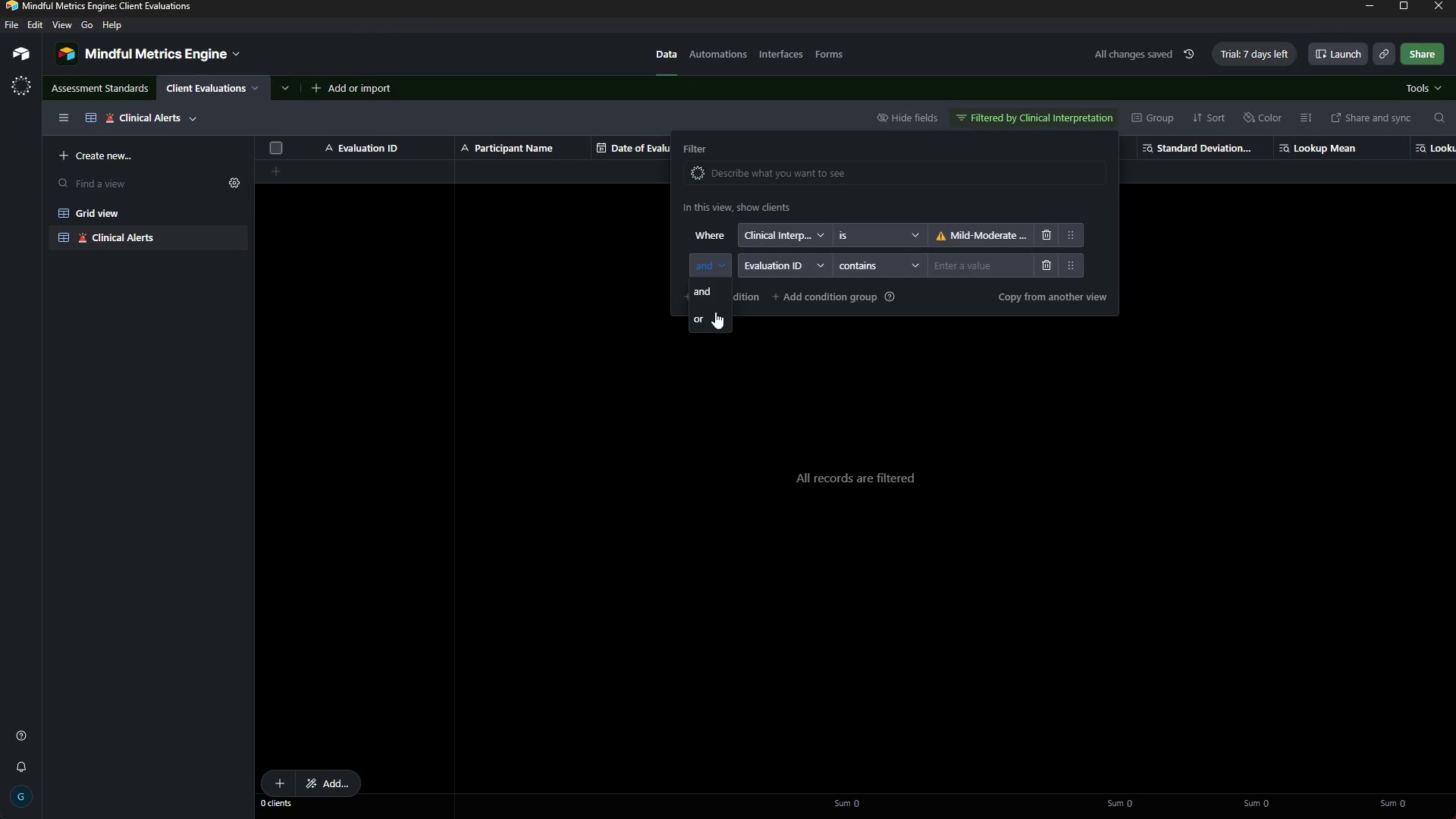 
left_click([715, 313])
 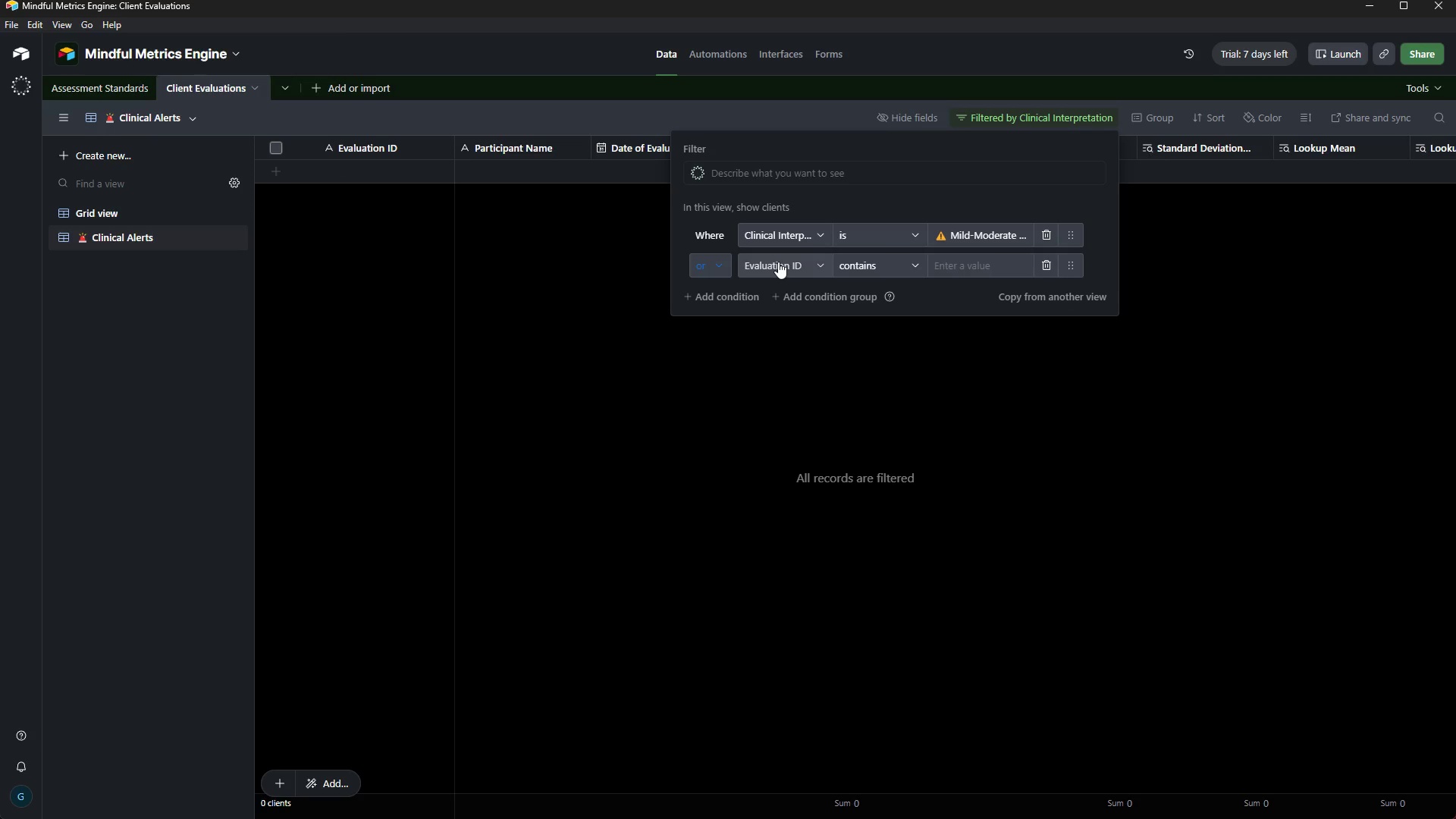 
wait(11.81)
 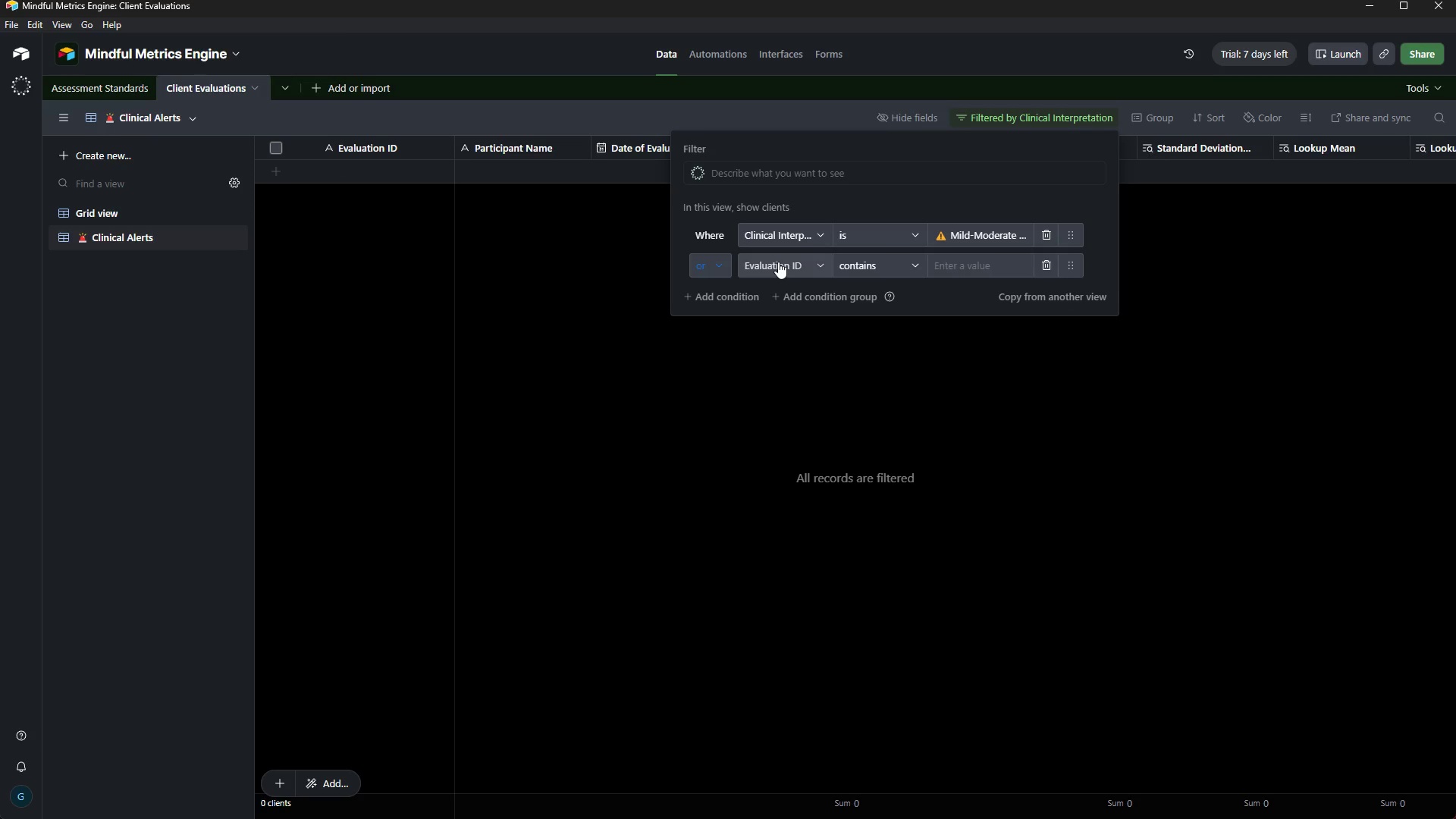 
left_click([808, 273])
 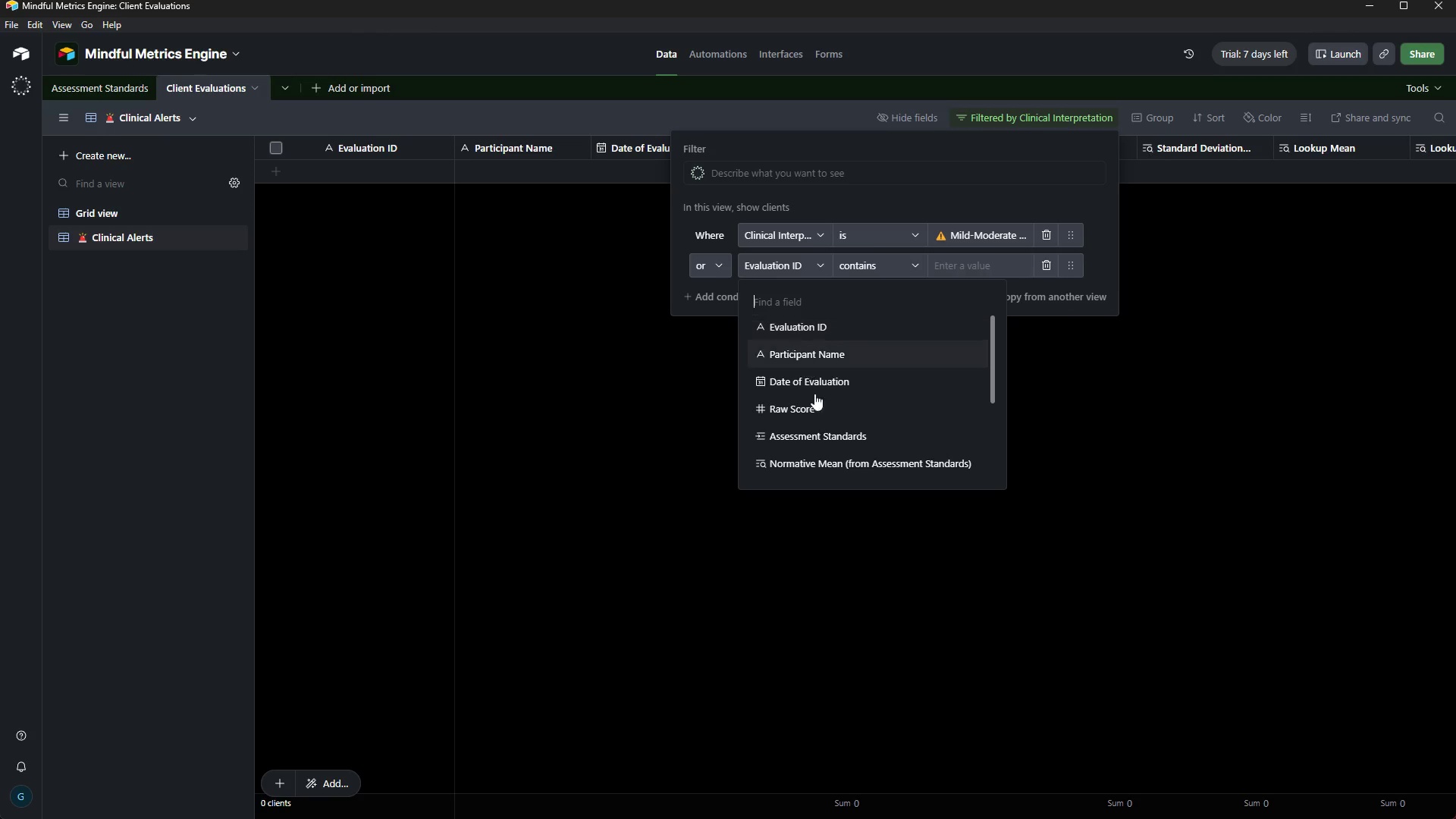 
scroll: coordinate [822, 419], scroll_direction: down, amount: 8.0
 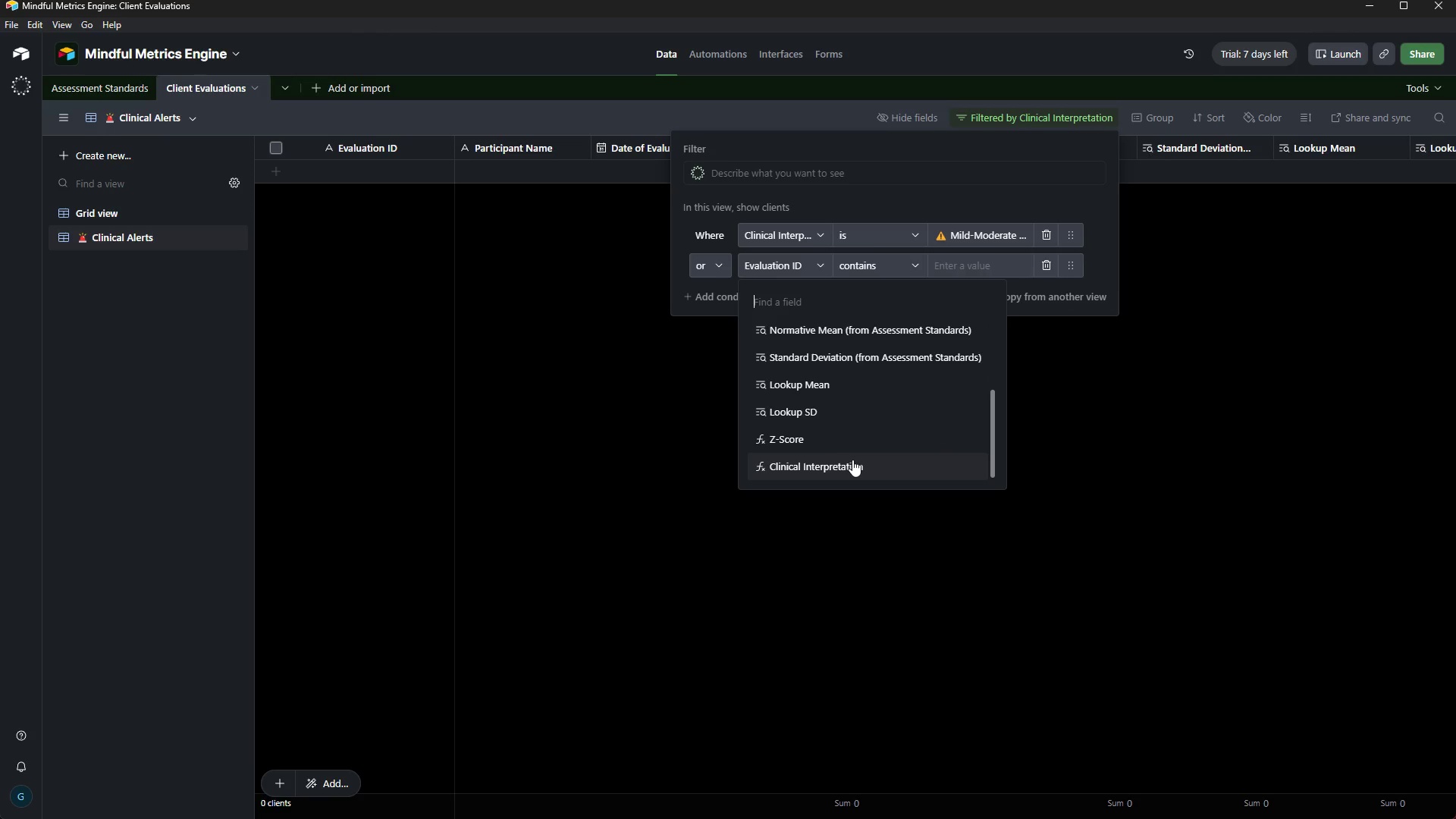 
left_click([852, 460])
 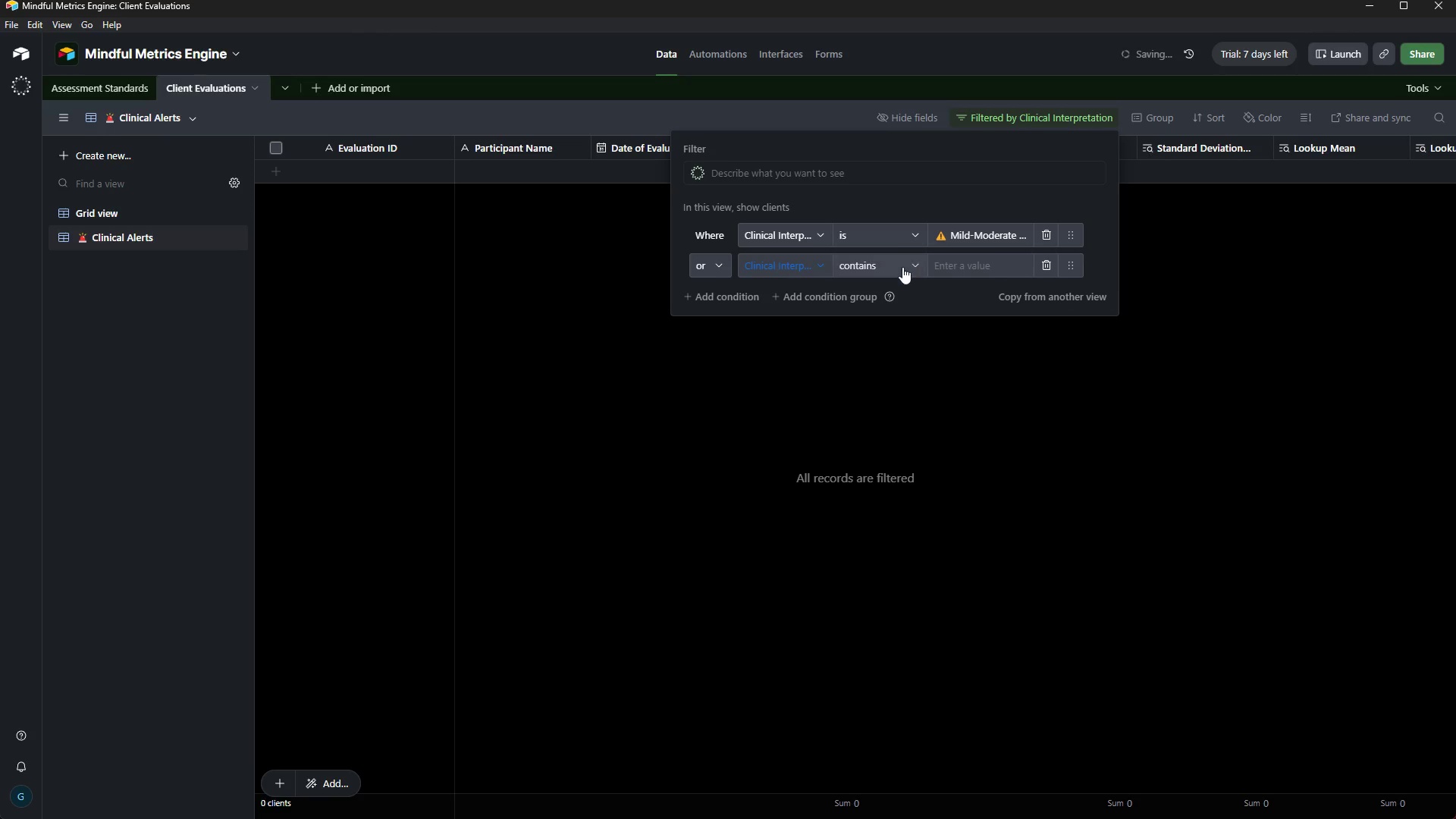 
left_click([902, 268])
 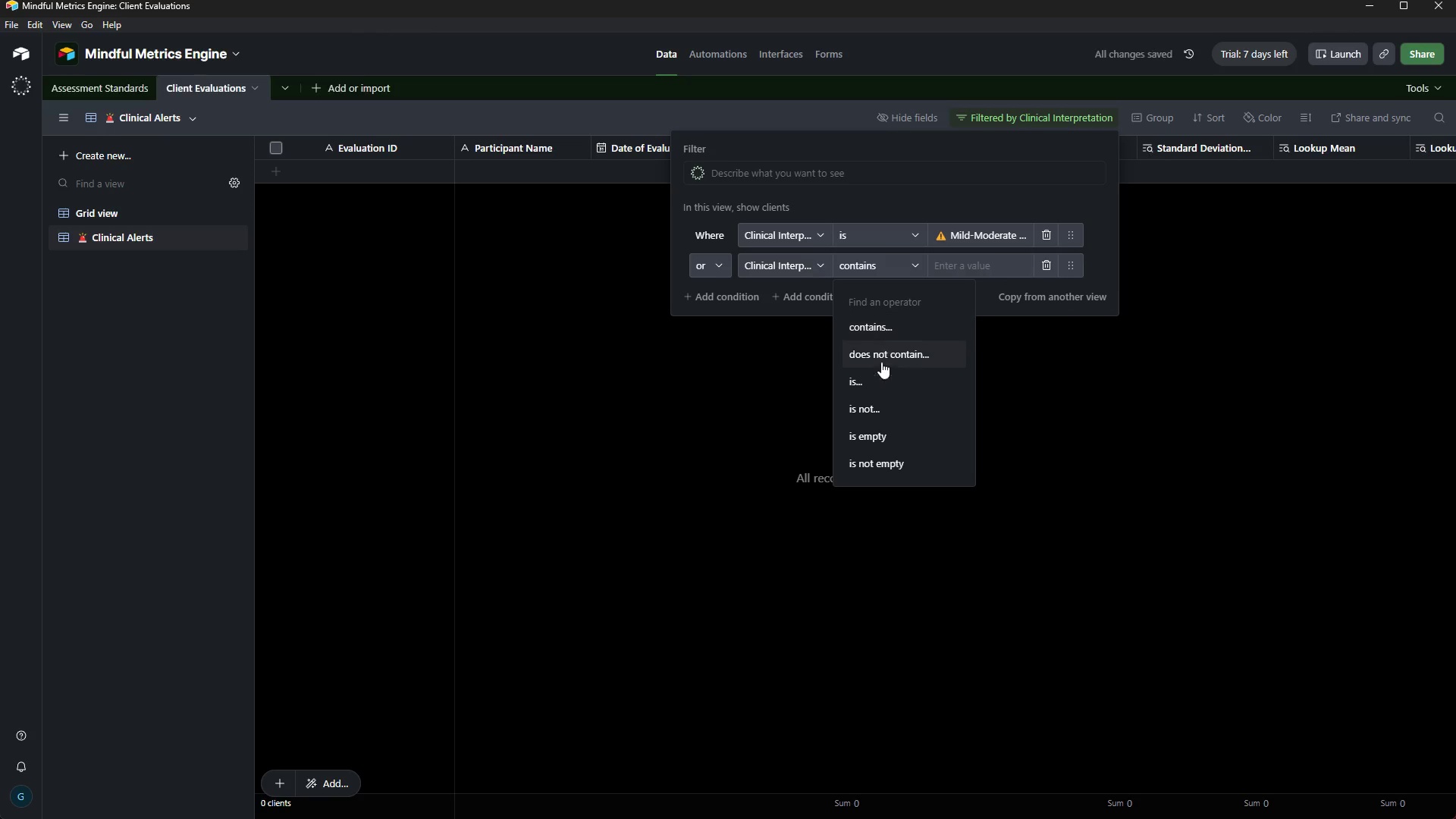 
left_click([881, 375])
 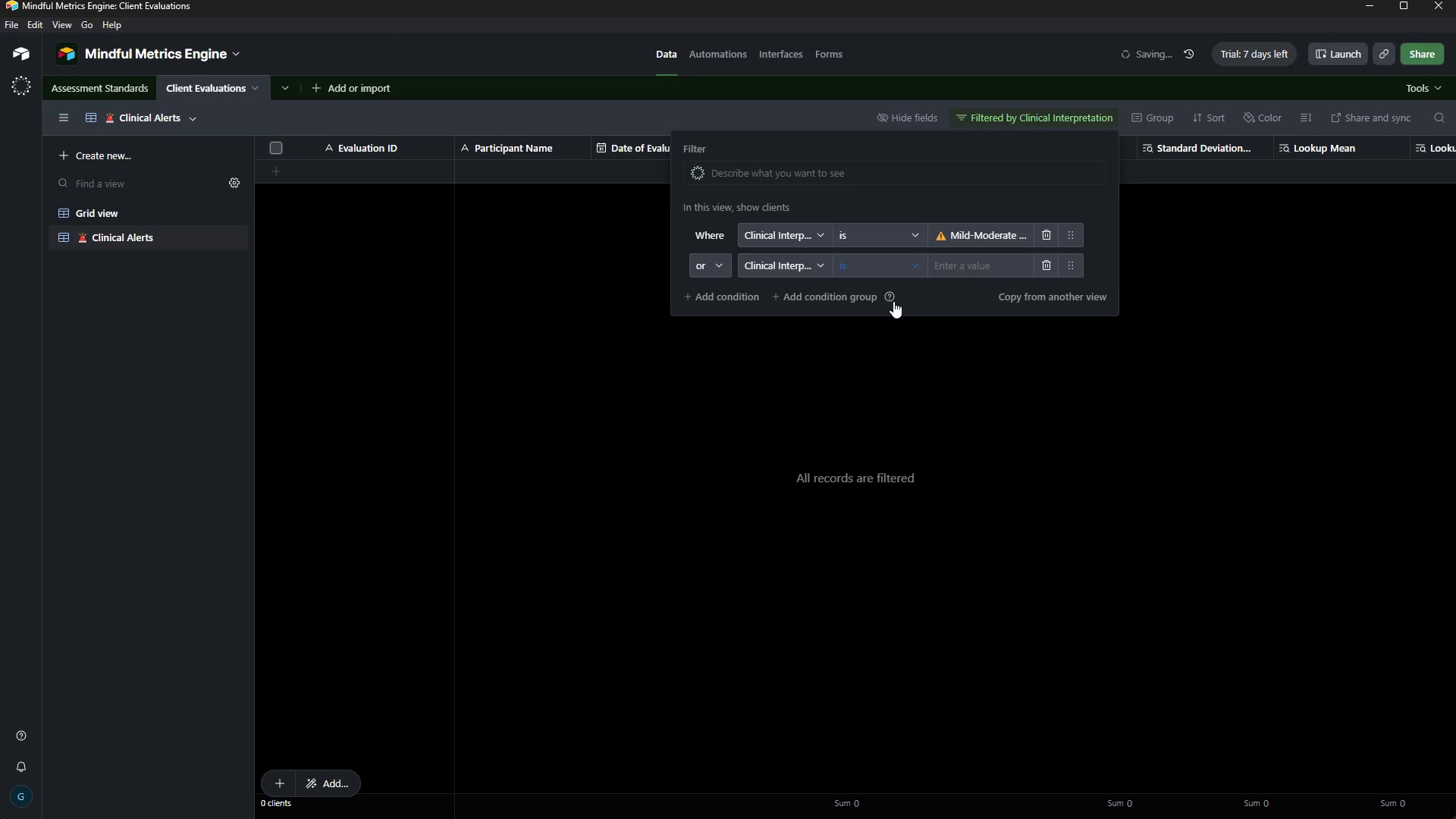 
mouse_move([912, 293])
 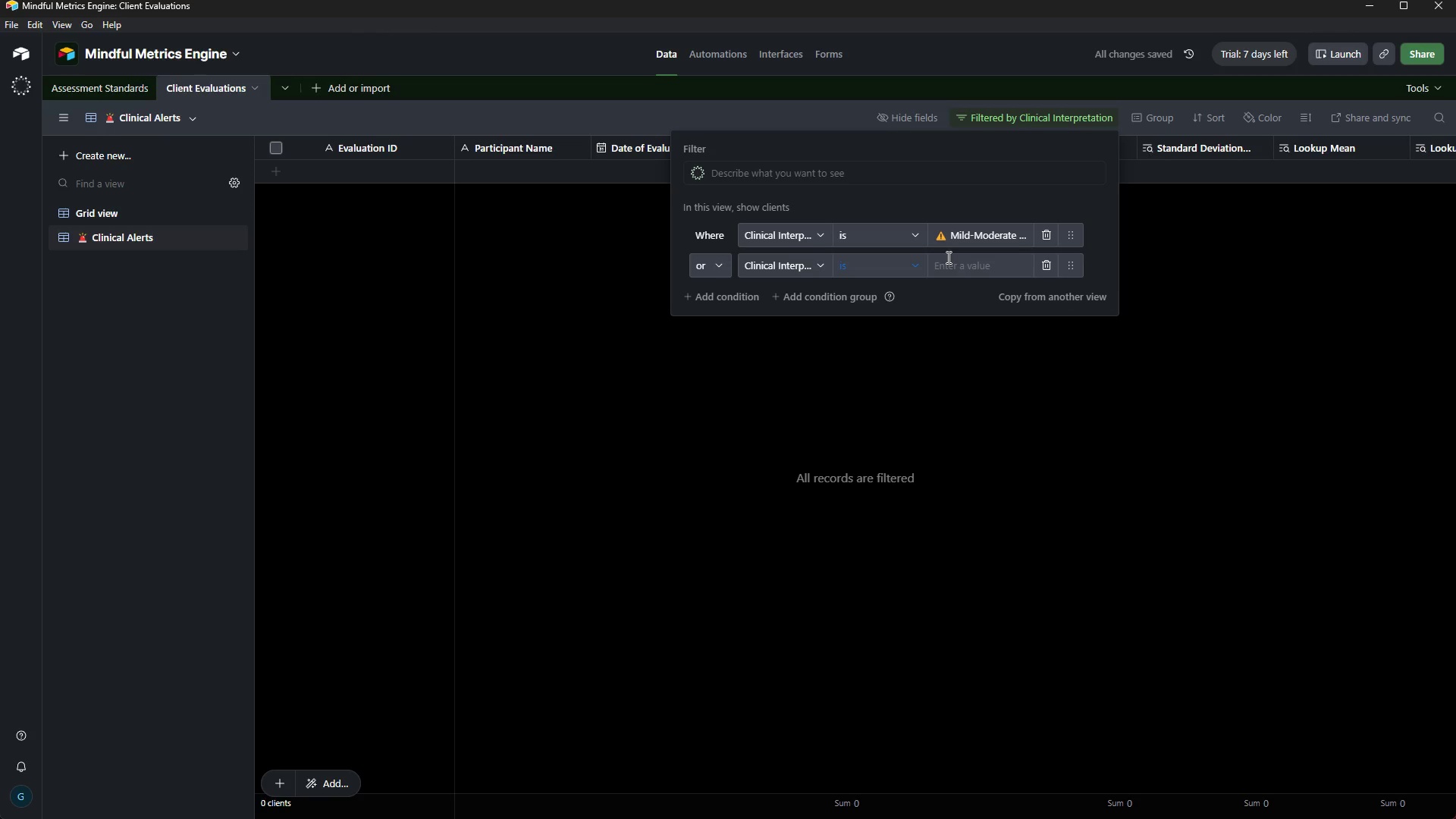 
left_click([947, 257])
 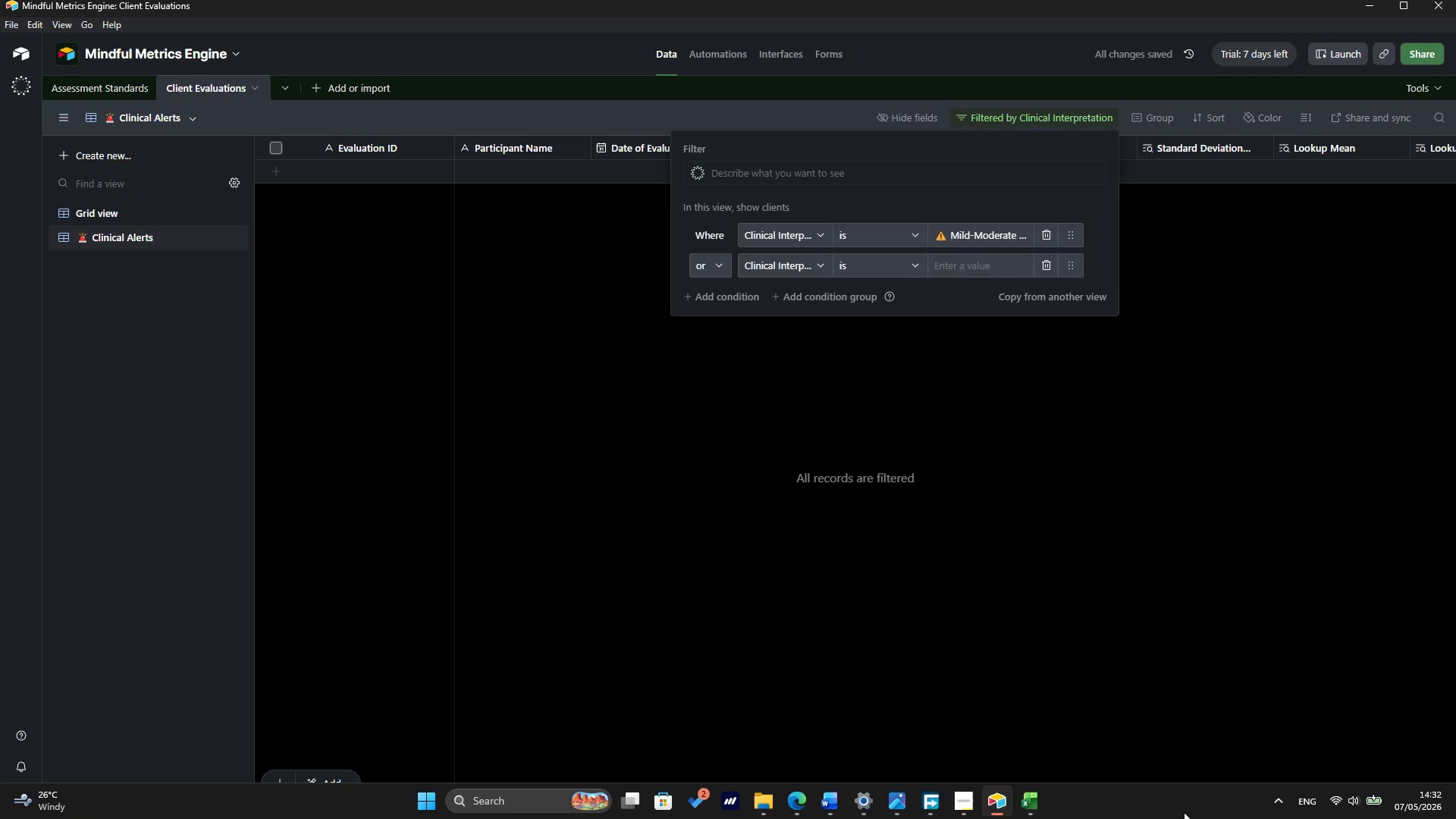 
left_click([962, 792])